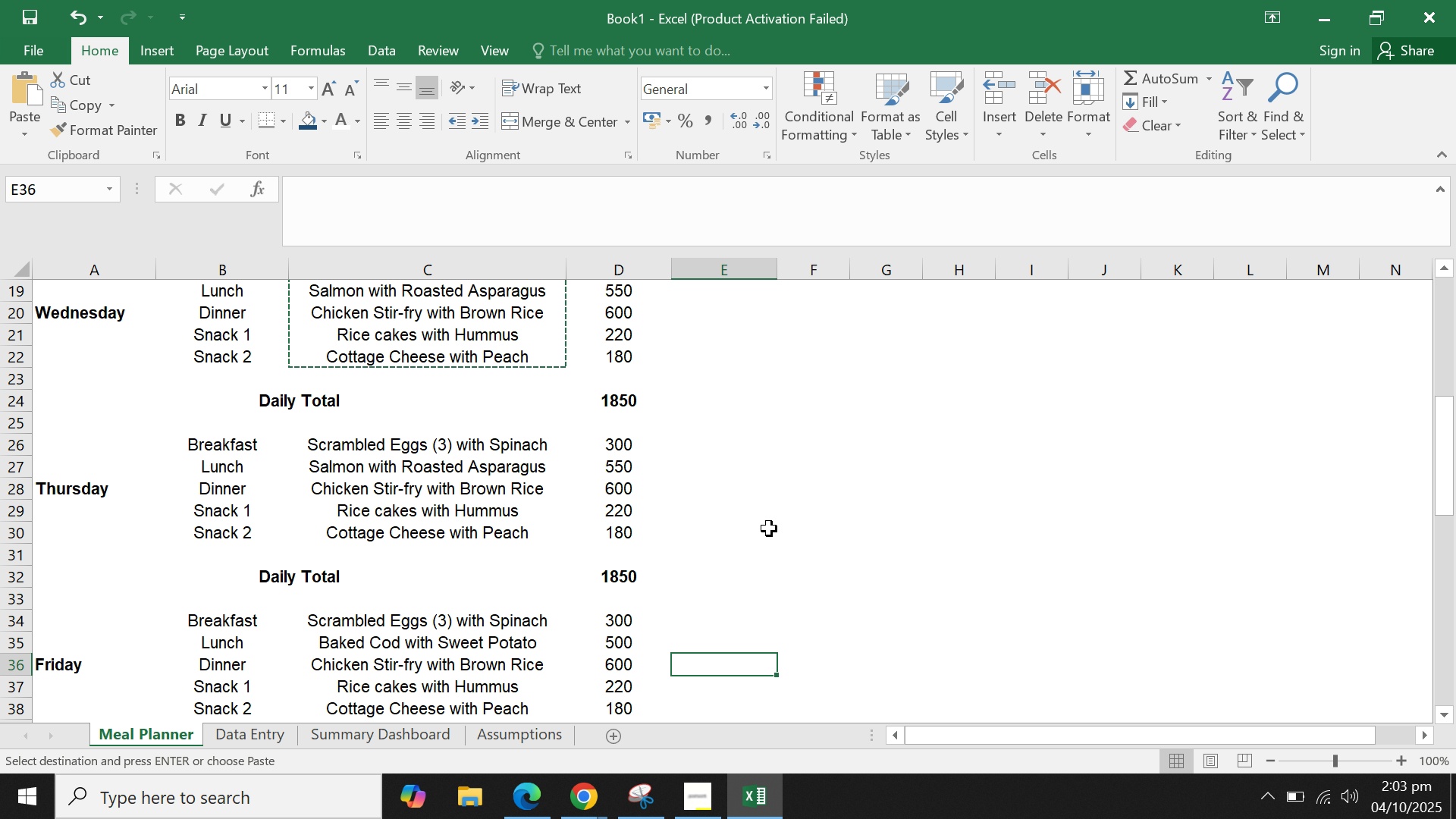 
scroll: coordinate [769, 529], scroll_direction: up, amount: 3.0
 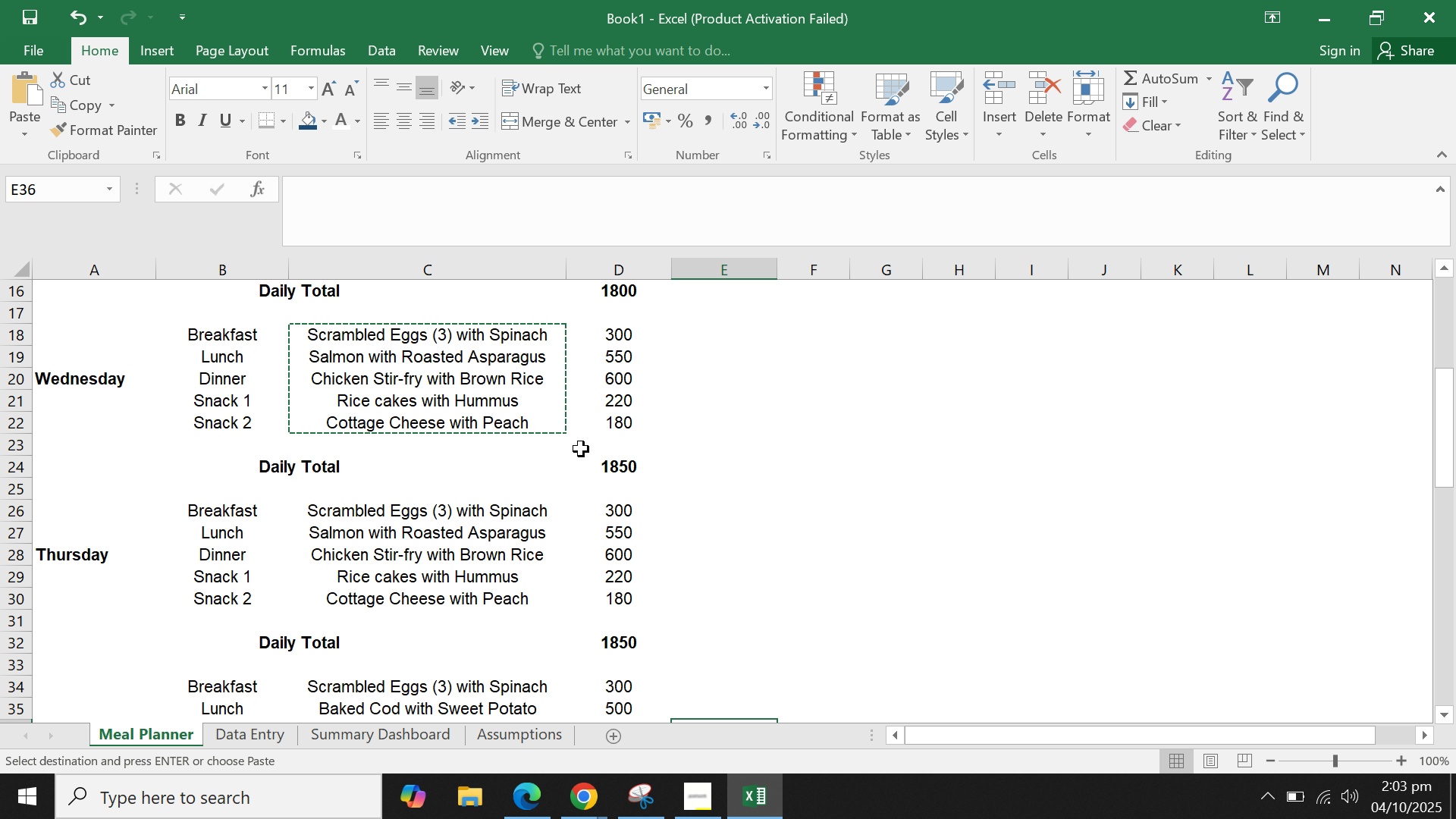 
left_click([533, 429])
 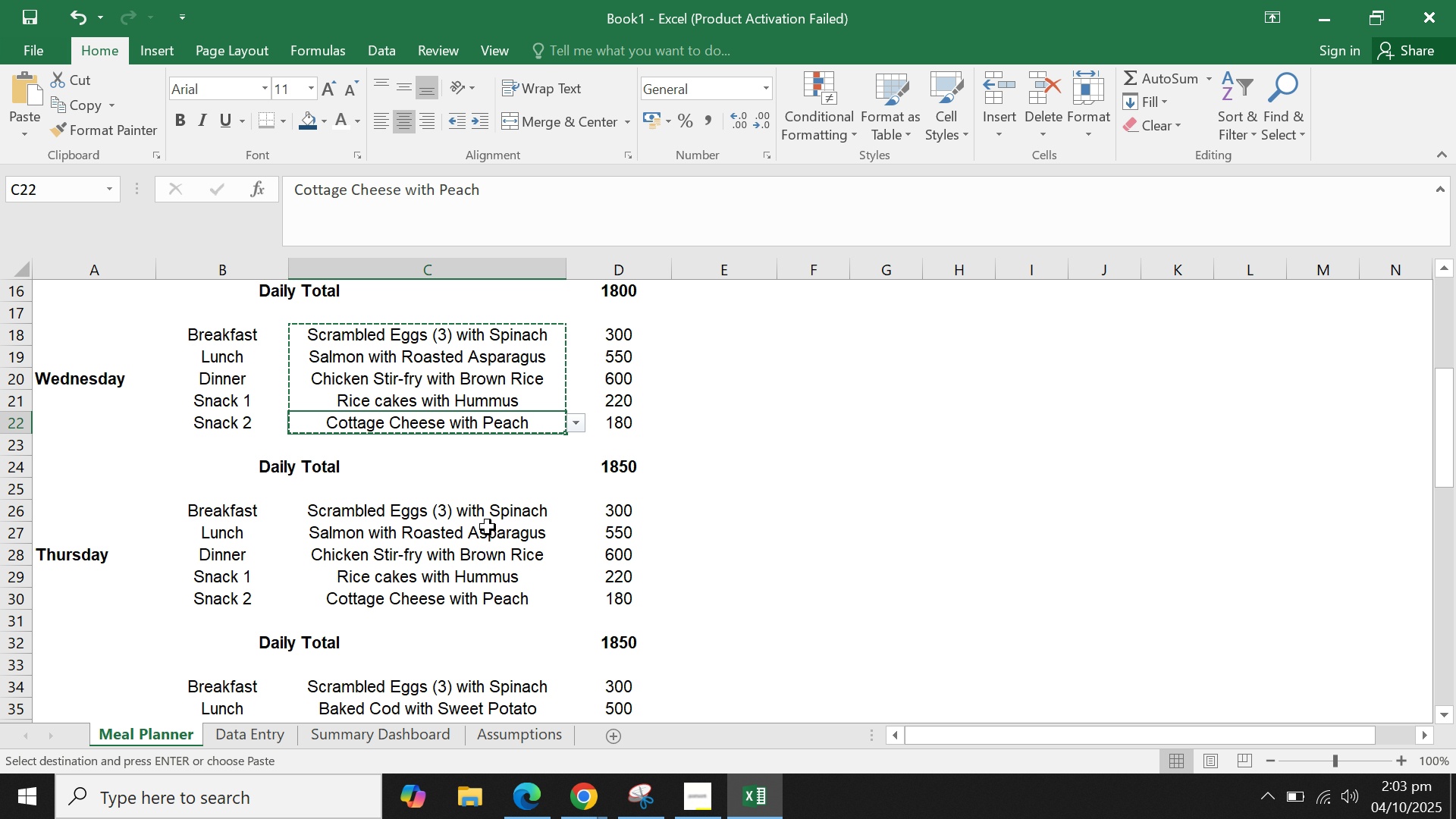 
left_click([467, 535])
 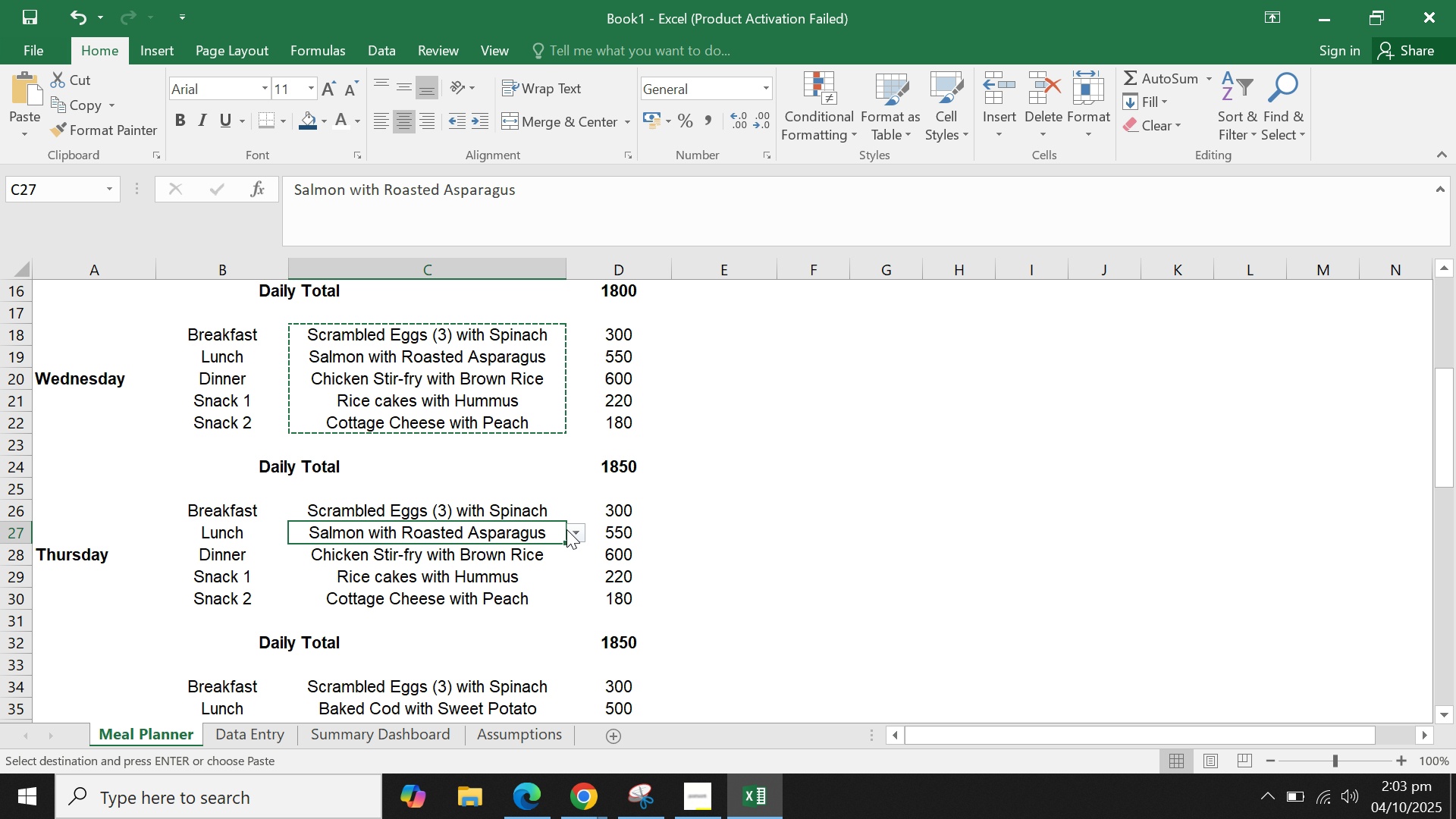 
left_click([566, 529])
 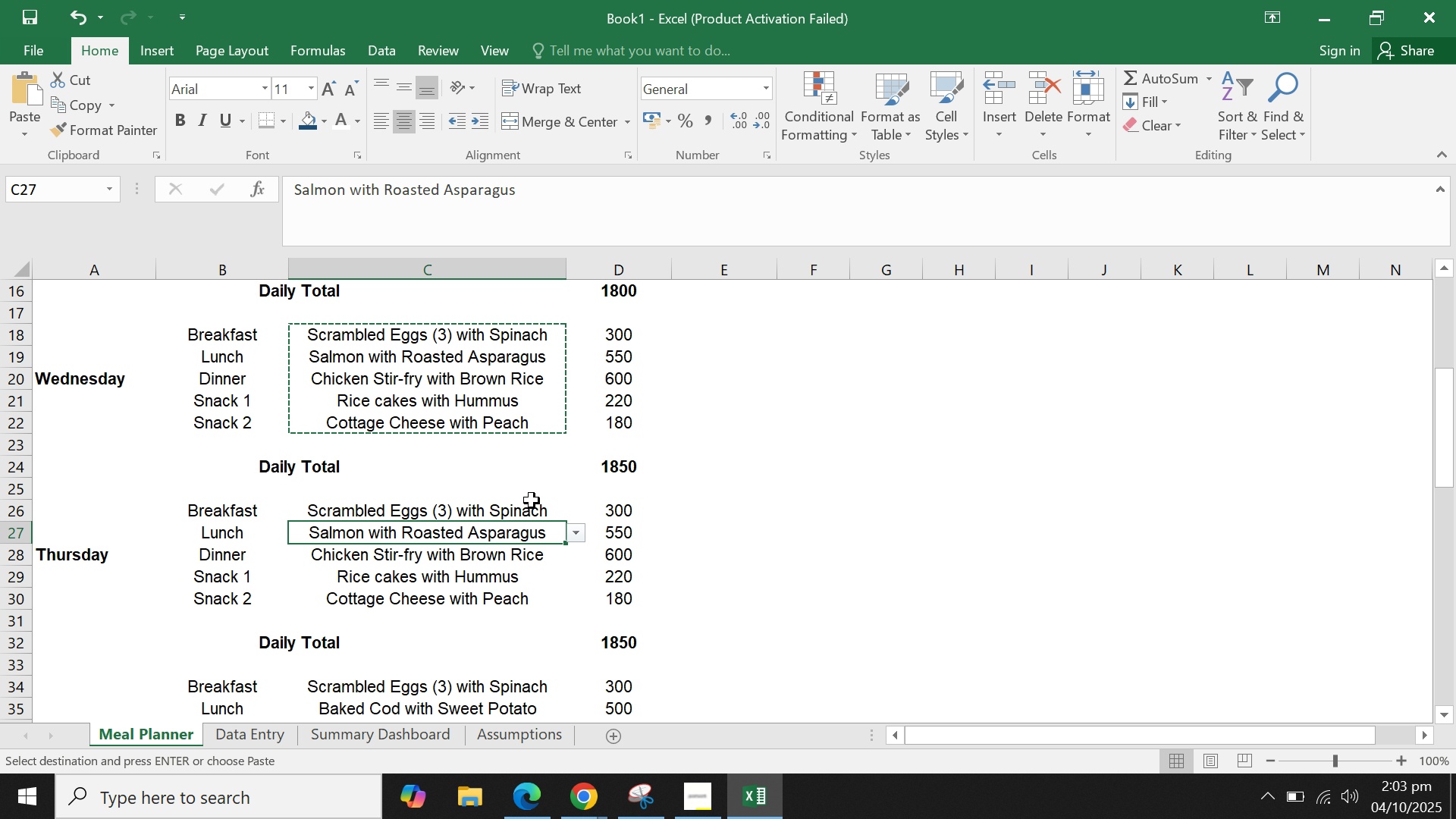 
double_click([532, 501])
 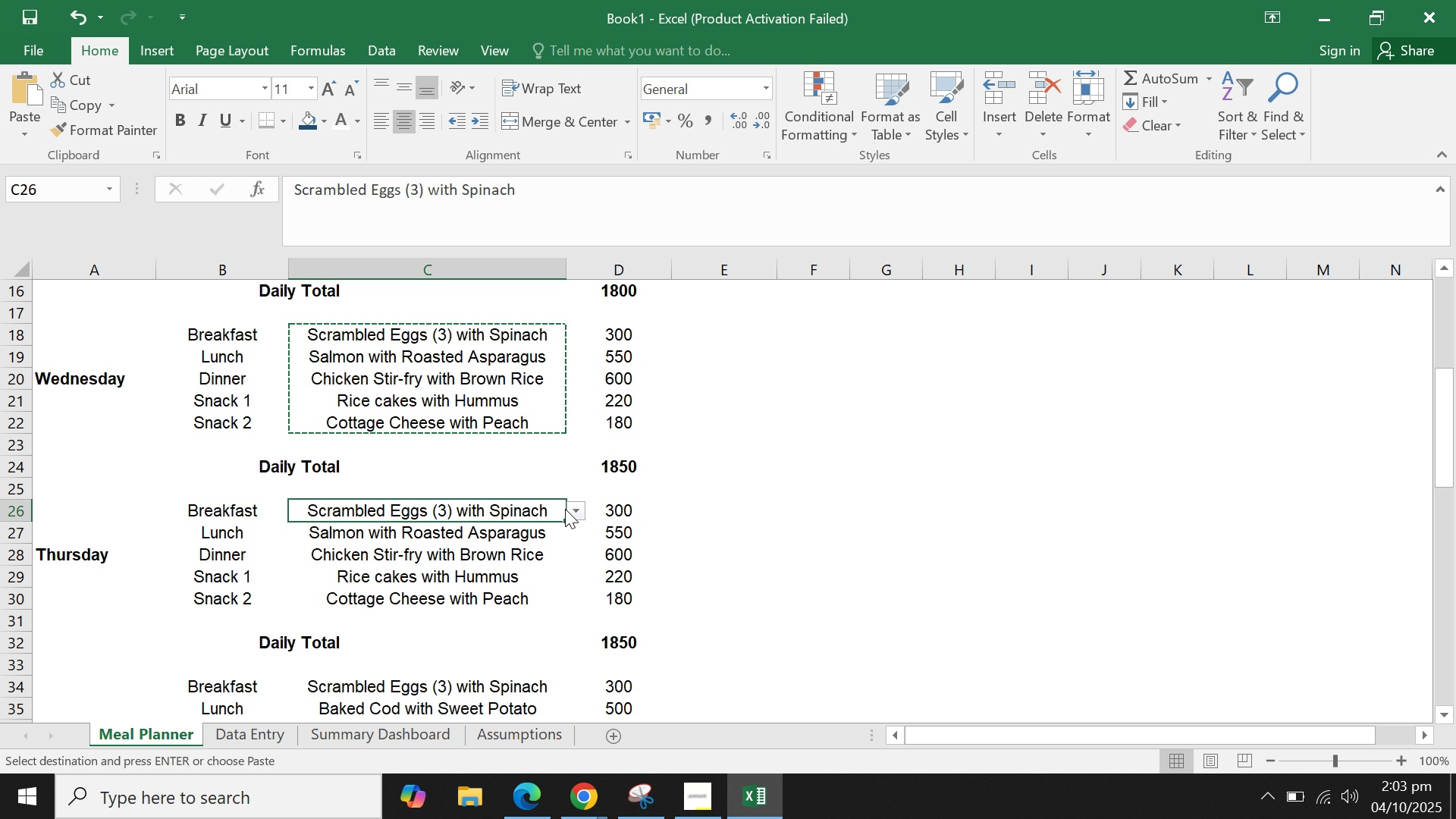 
triple_click([565, 509])
 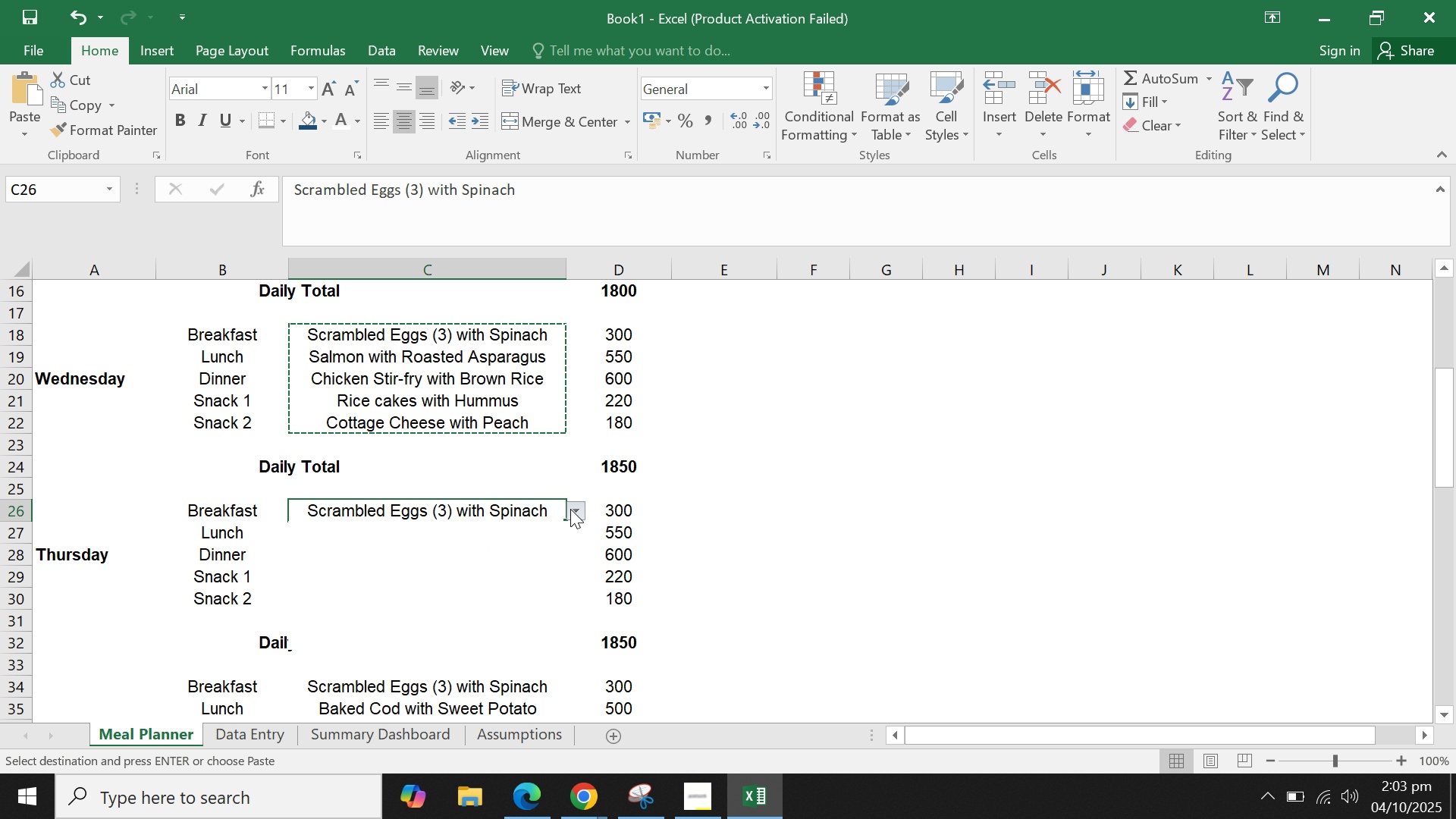 
left_click([570, 509])
 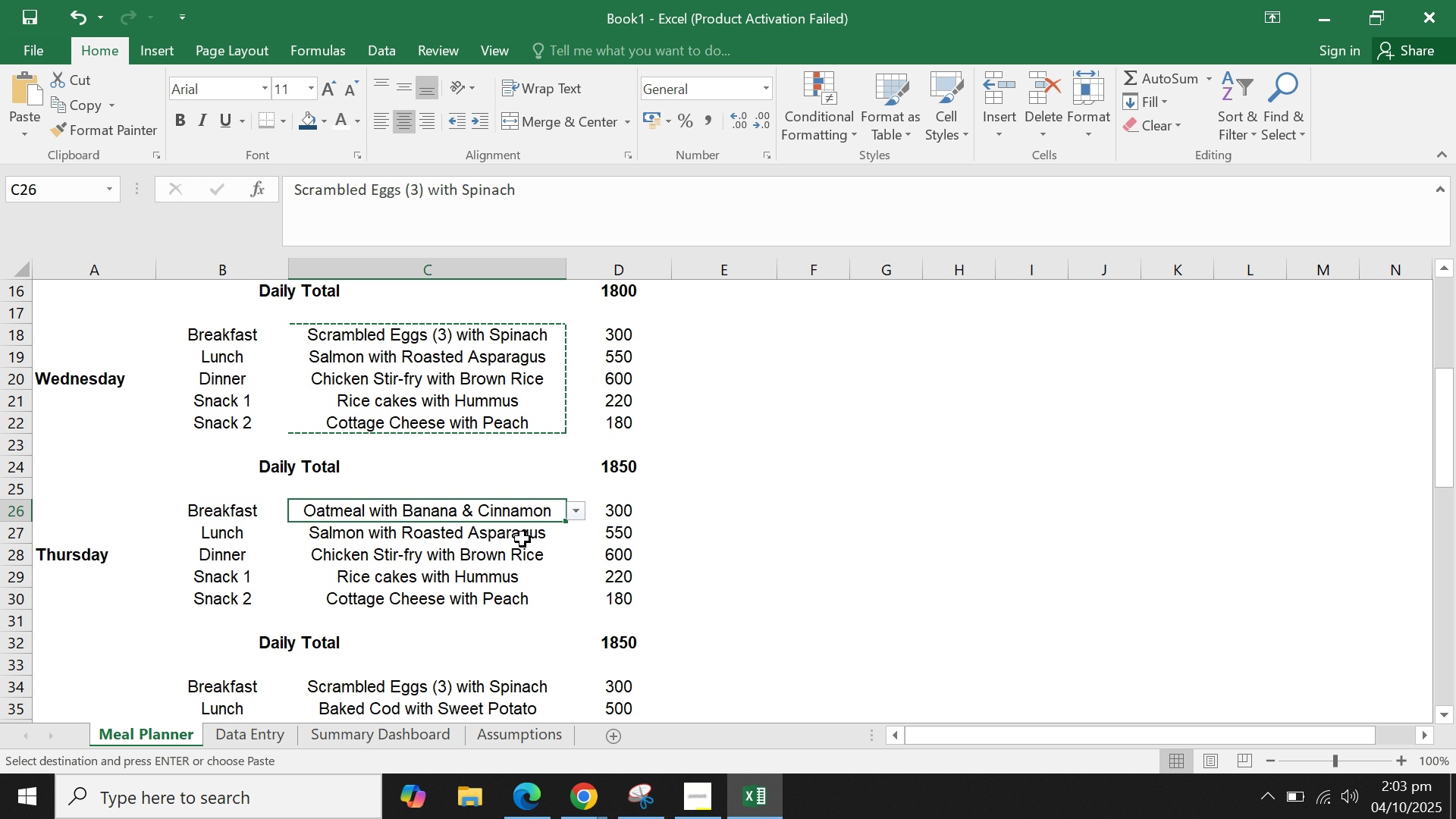 
double_click([757, 522])
 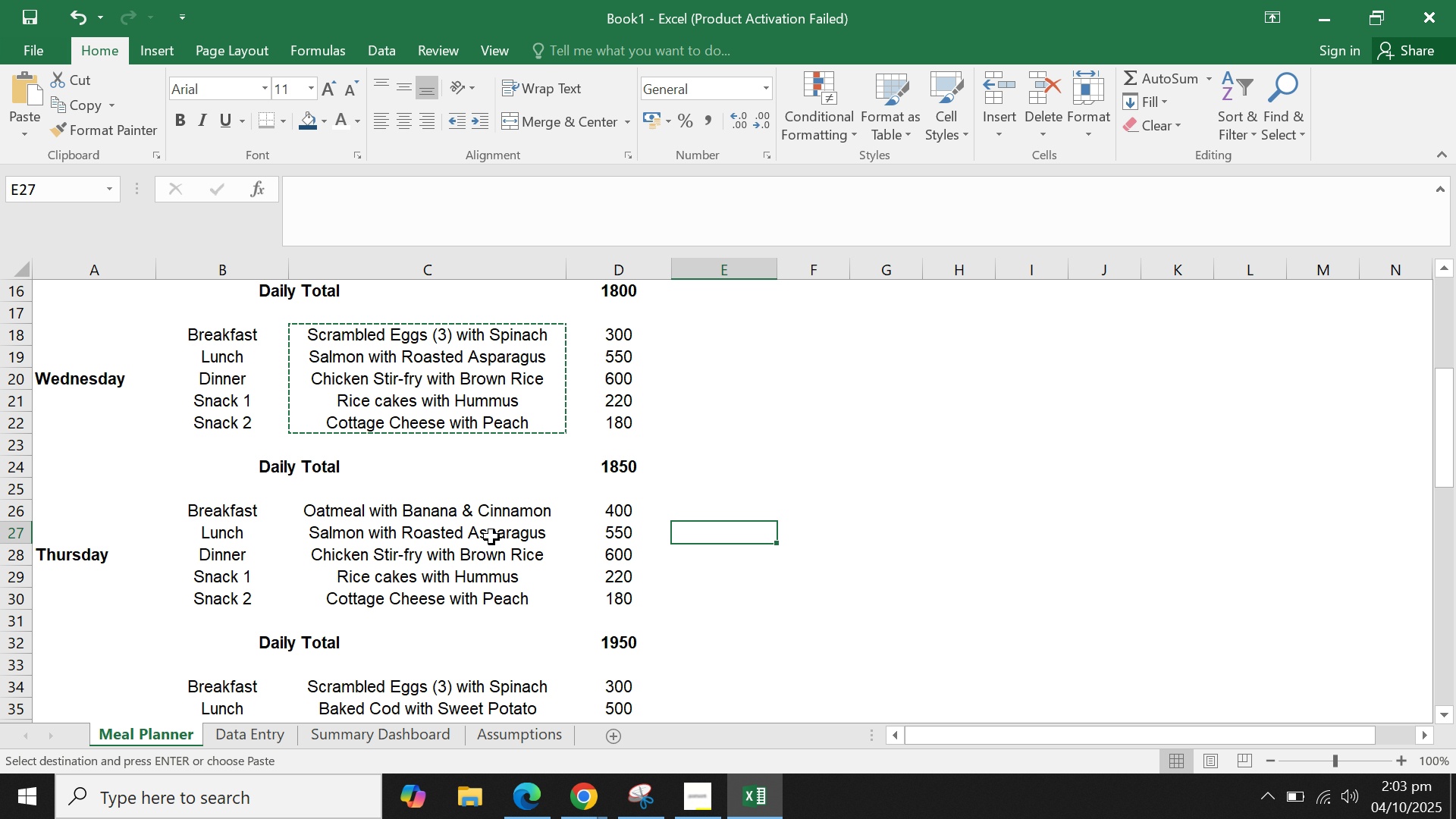 
scroll: coordinate [491, 537], scroll_direction: down, amount: 2.0
 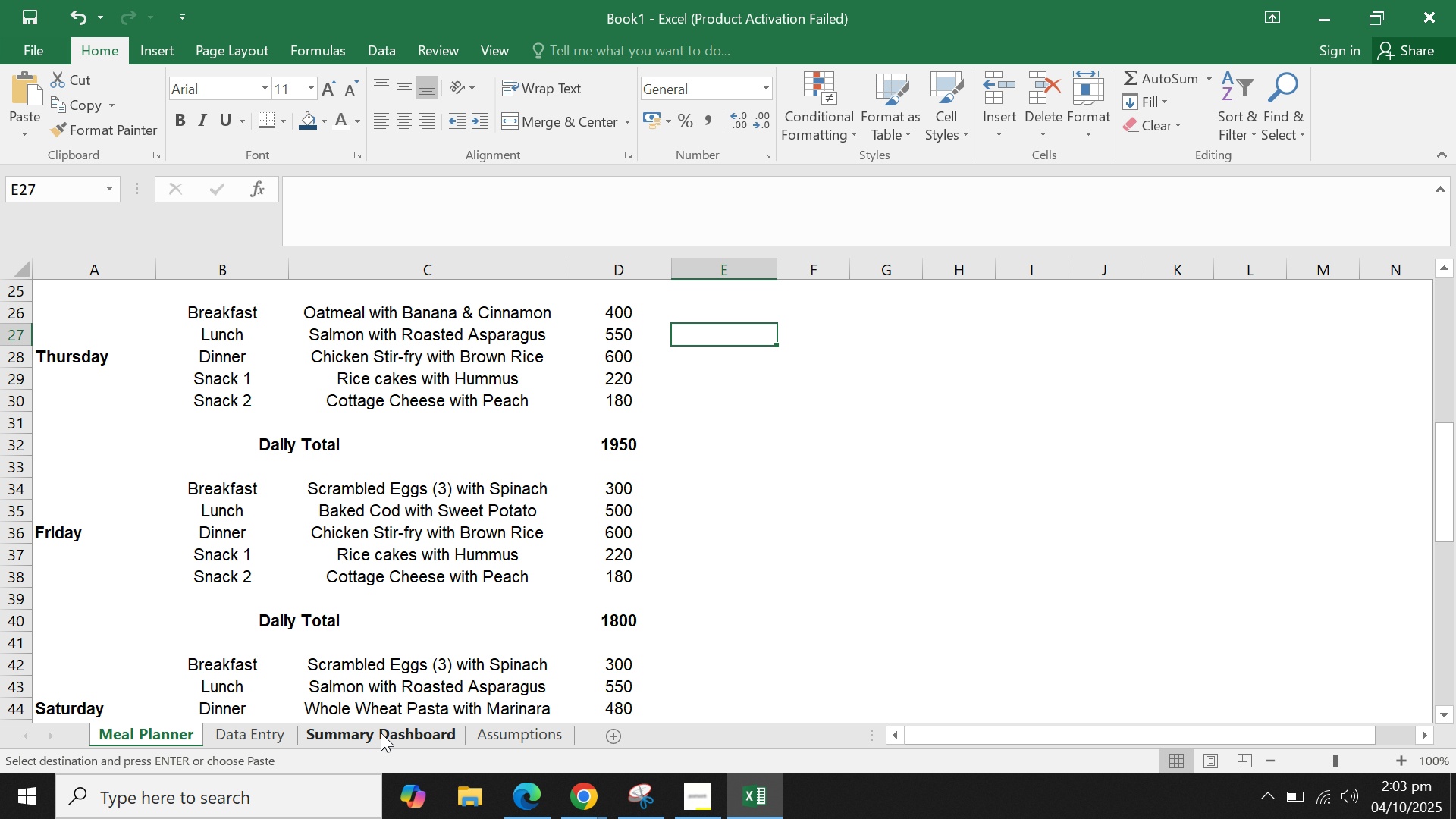 
left_click([381, 733])
 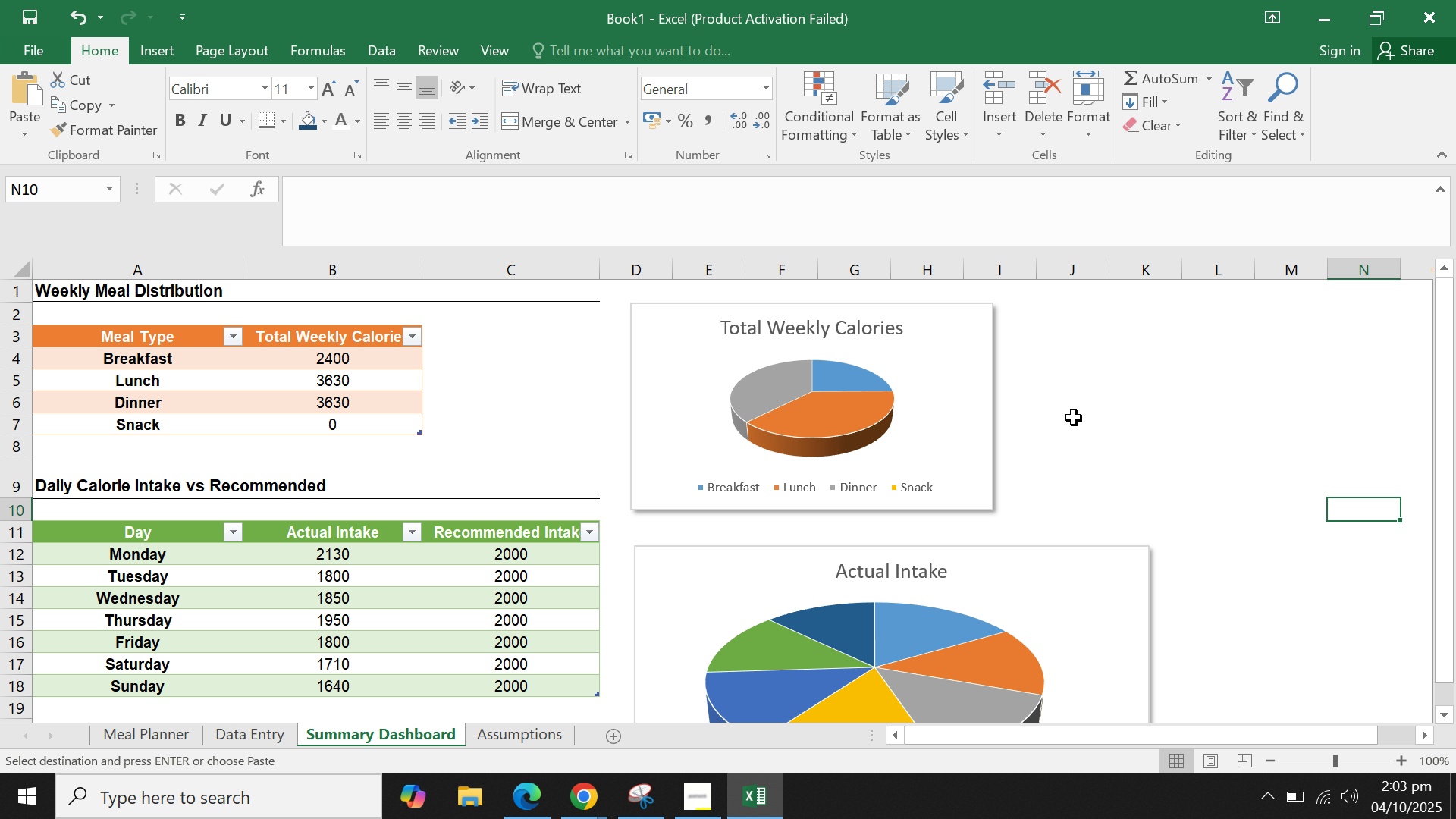 
left_click([1104, 387])
 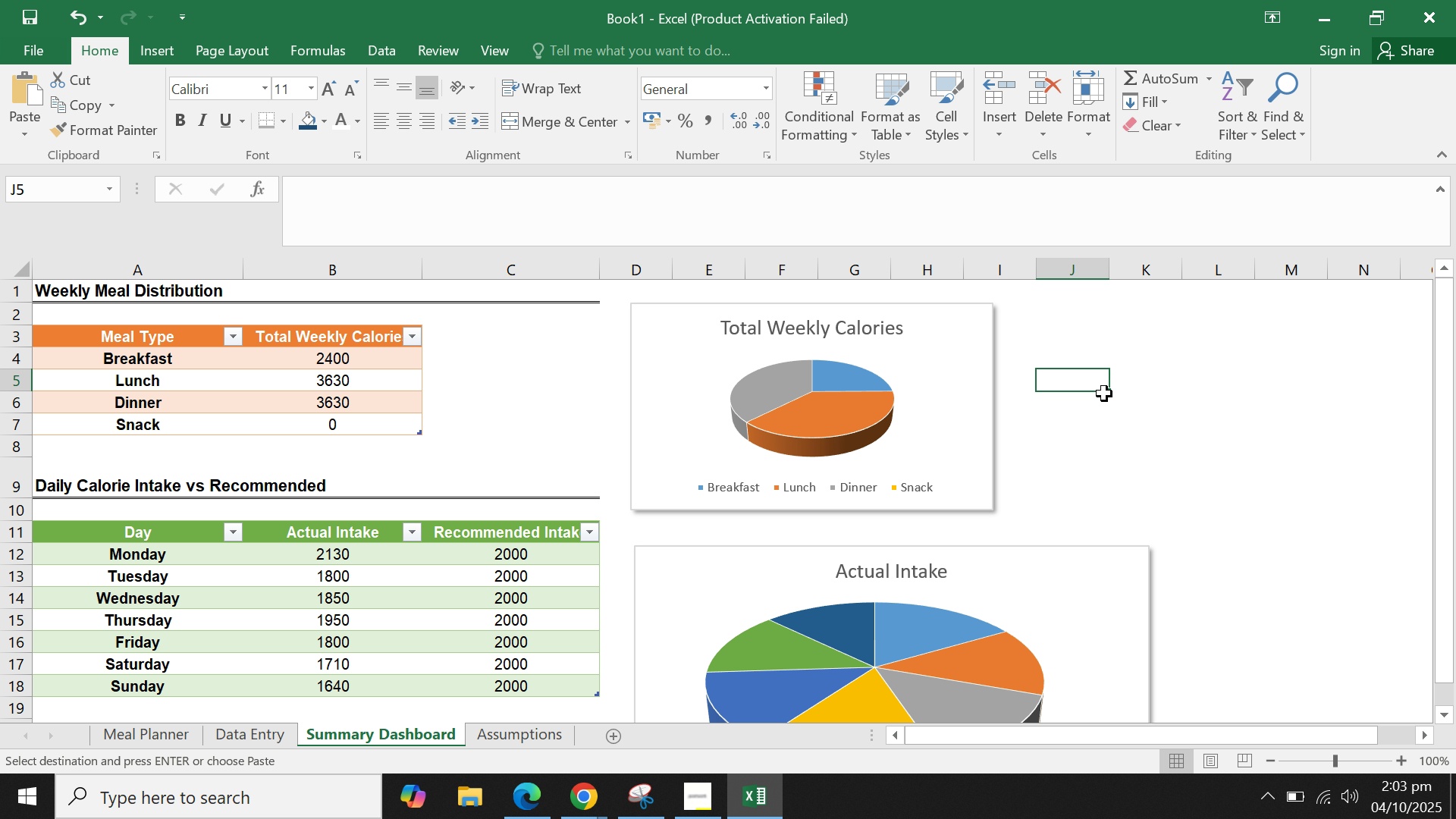 
scroll: coordinate [1104, 394], scroll_direction: down, amount: 3.0
 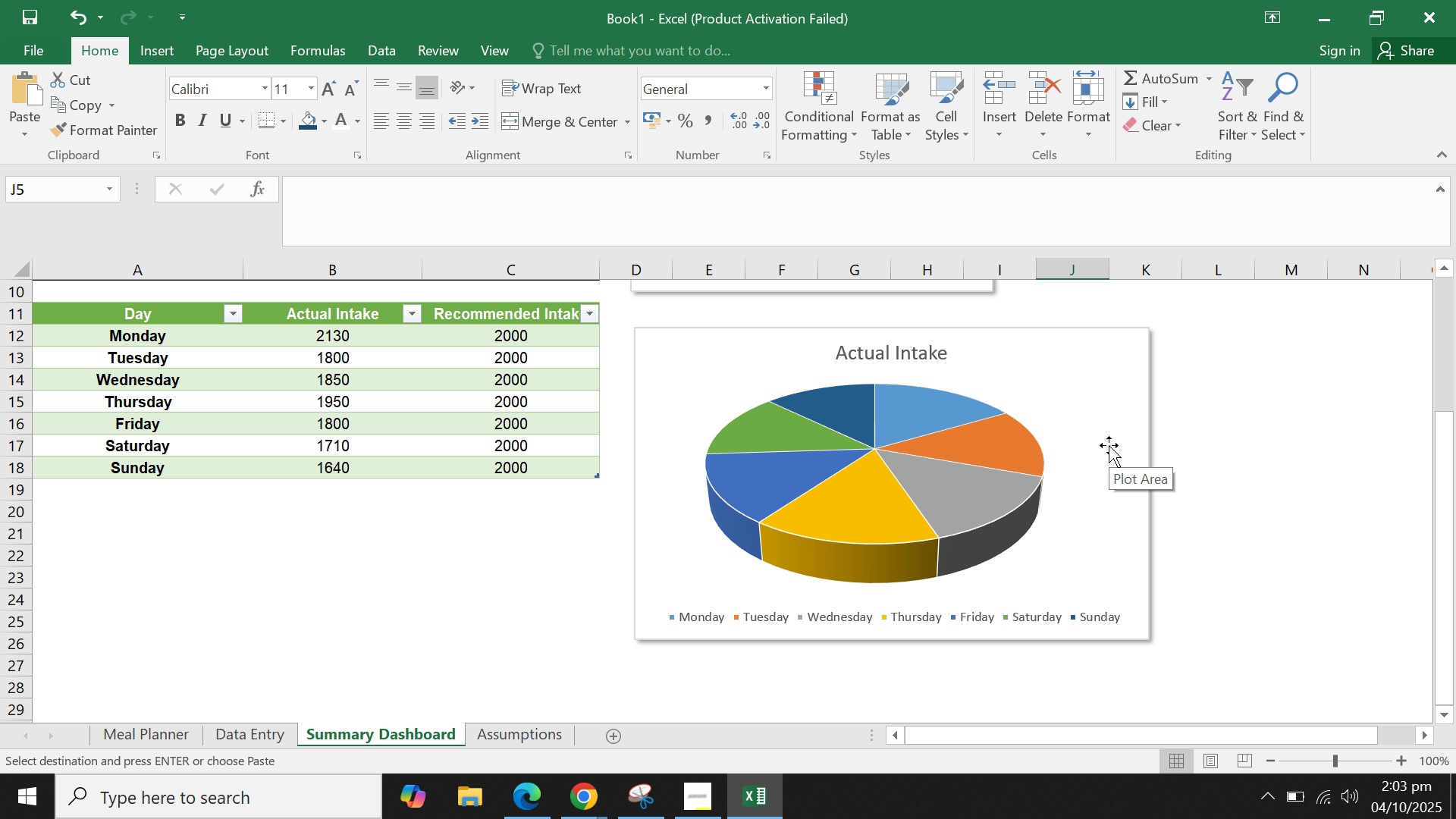 
scroll: coordinate [1109, 445], scroll_direction: none, amount: 0.0
 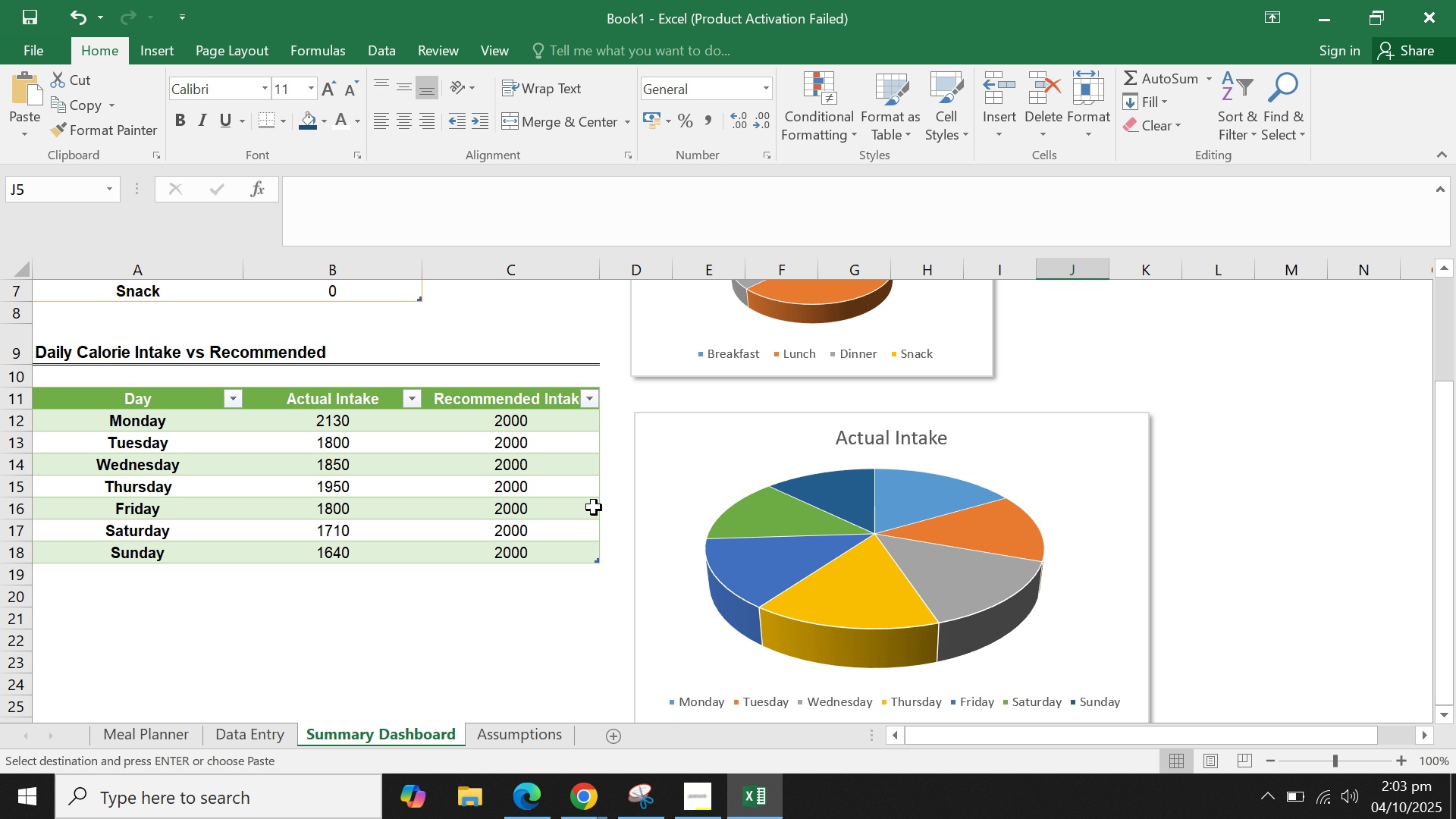 
left_click([540, 501])
 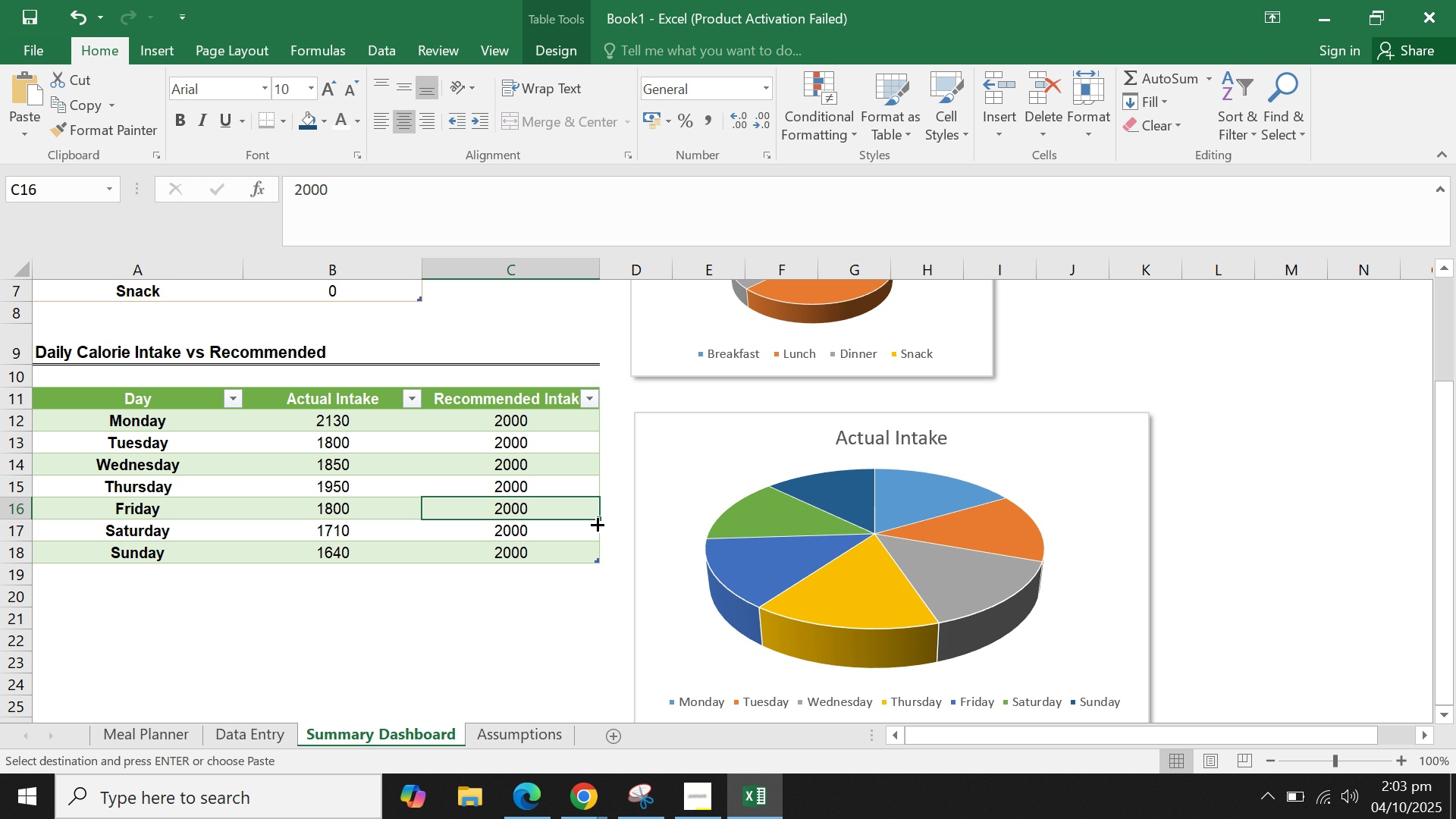 
scroll: coordinate [597, 522], scroll_direction: up, amount: 2.0
 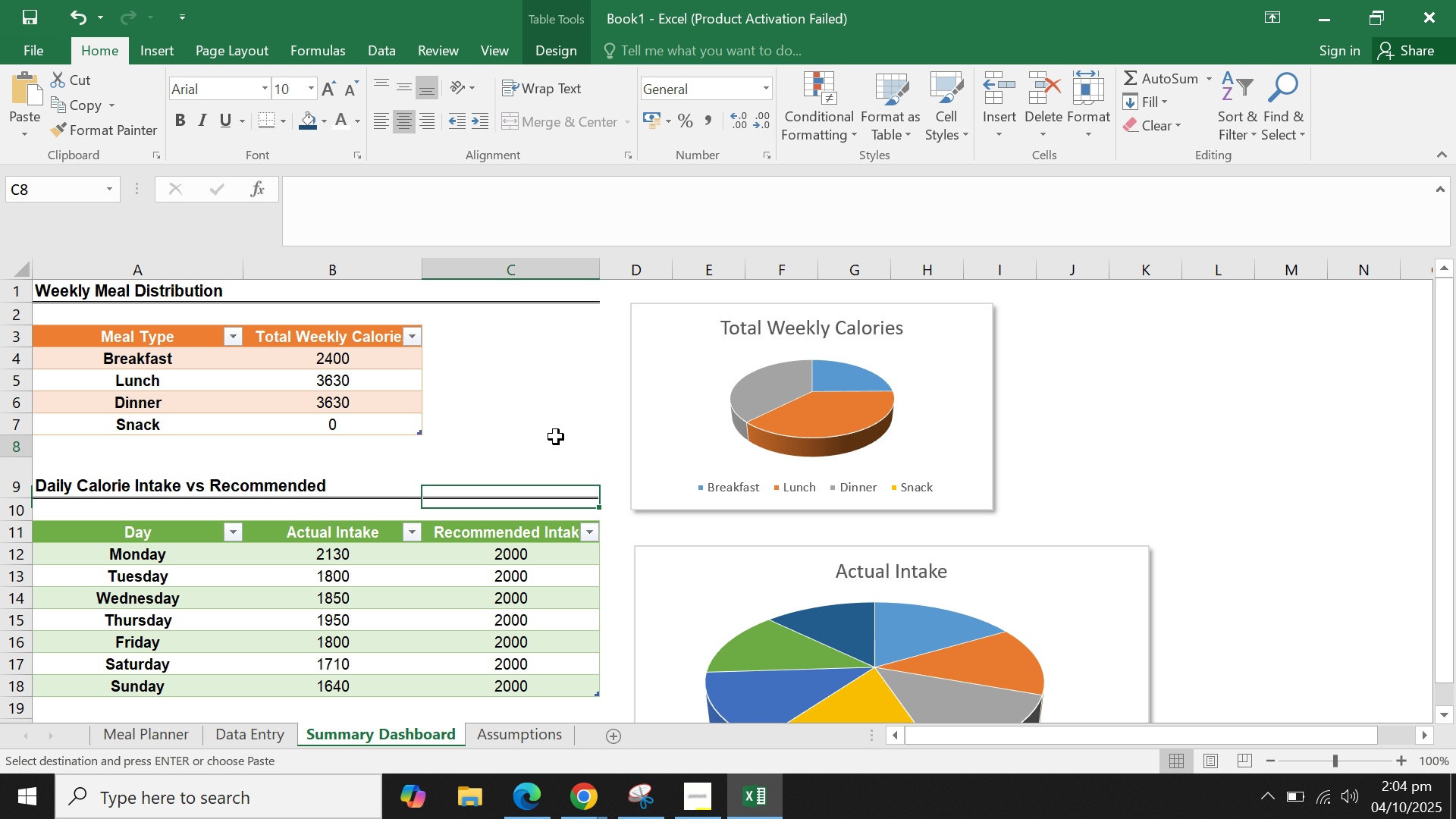 
left_click([556, 437])
 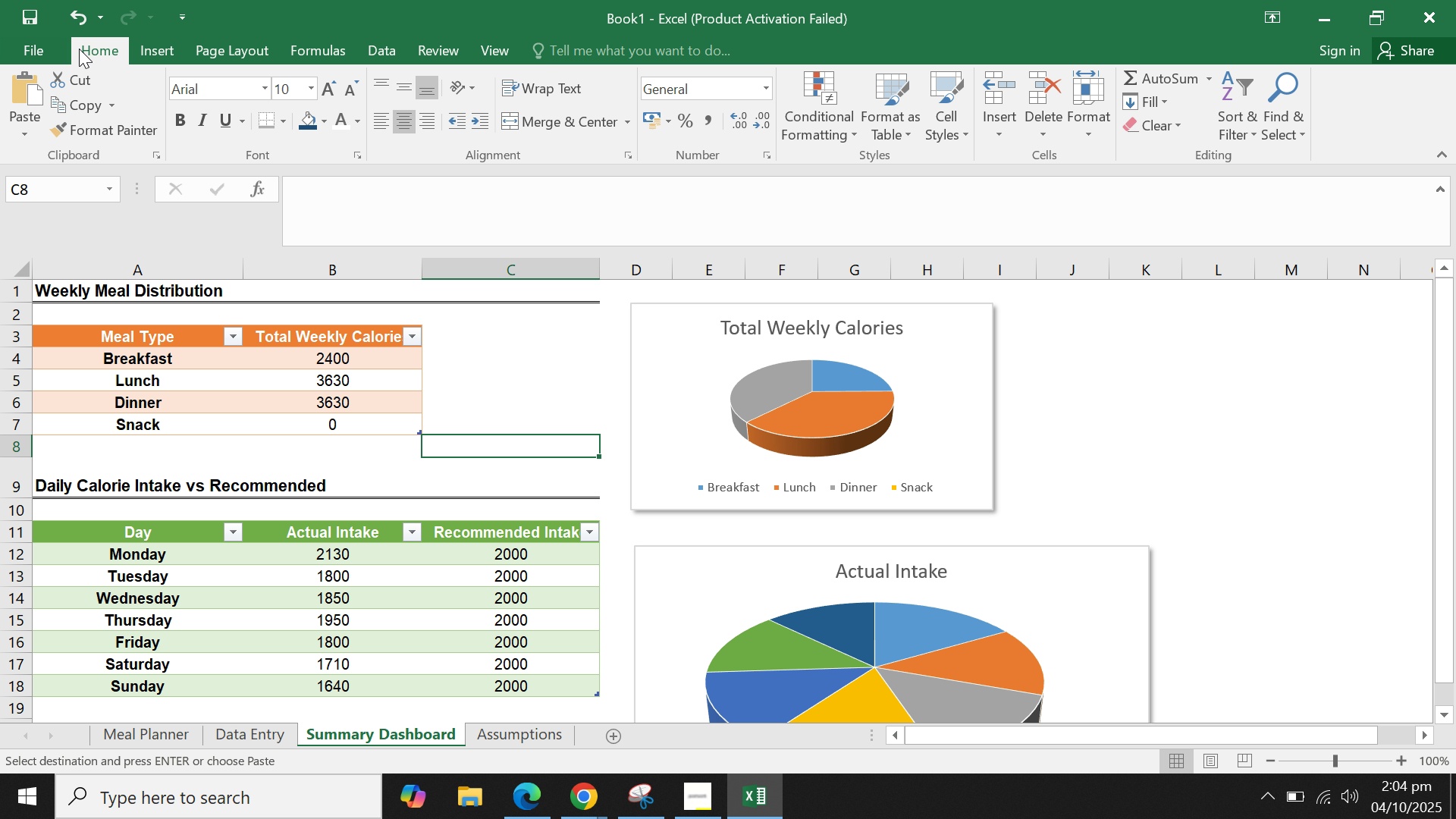 
left_click([28, 49])
 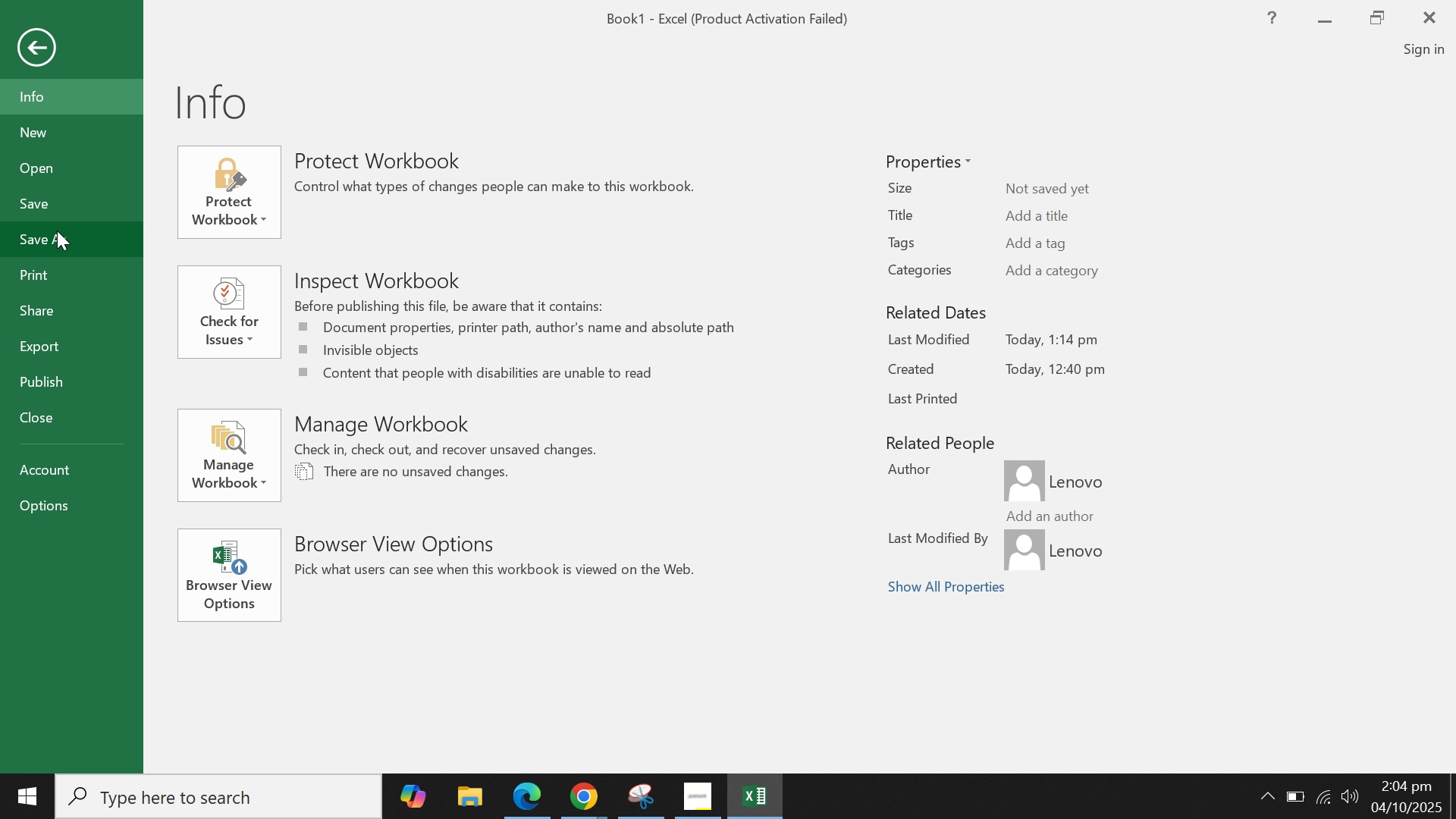 
left_click([57, 230])
 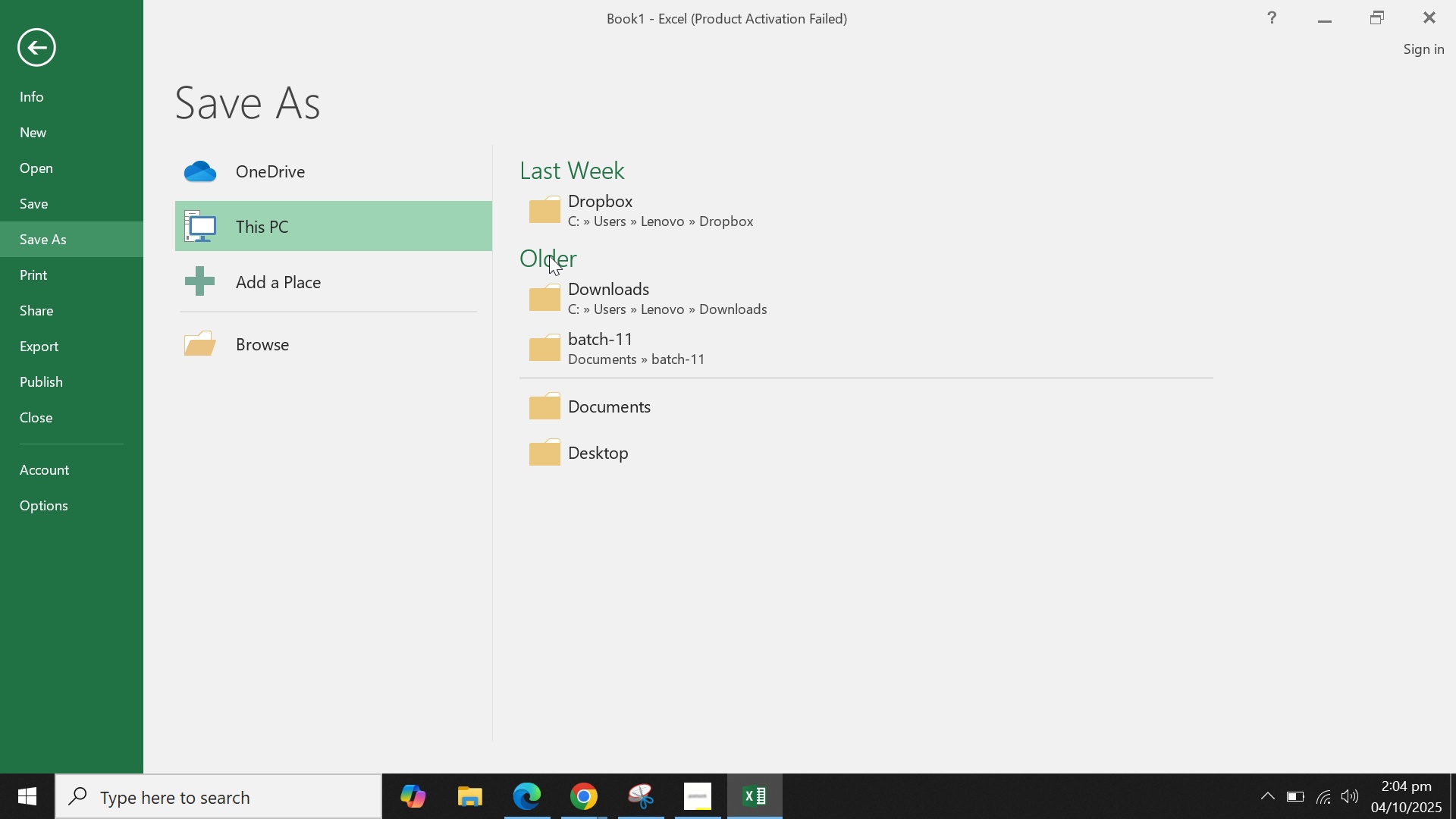 
left_click([629, 217])
 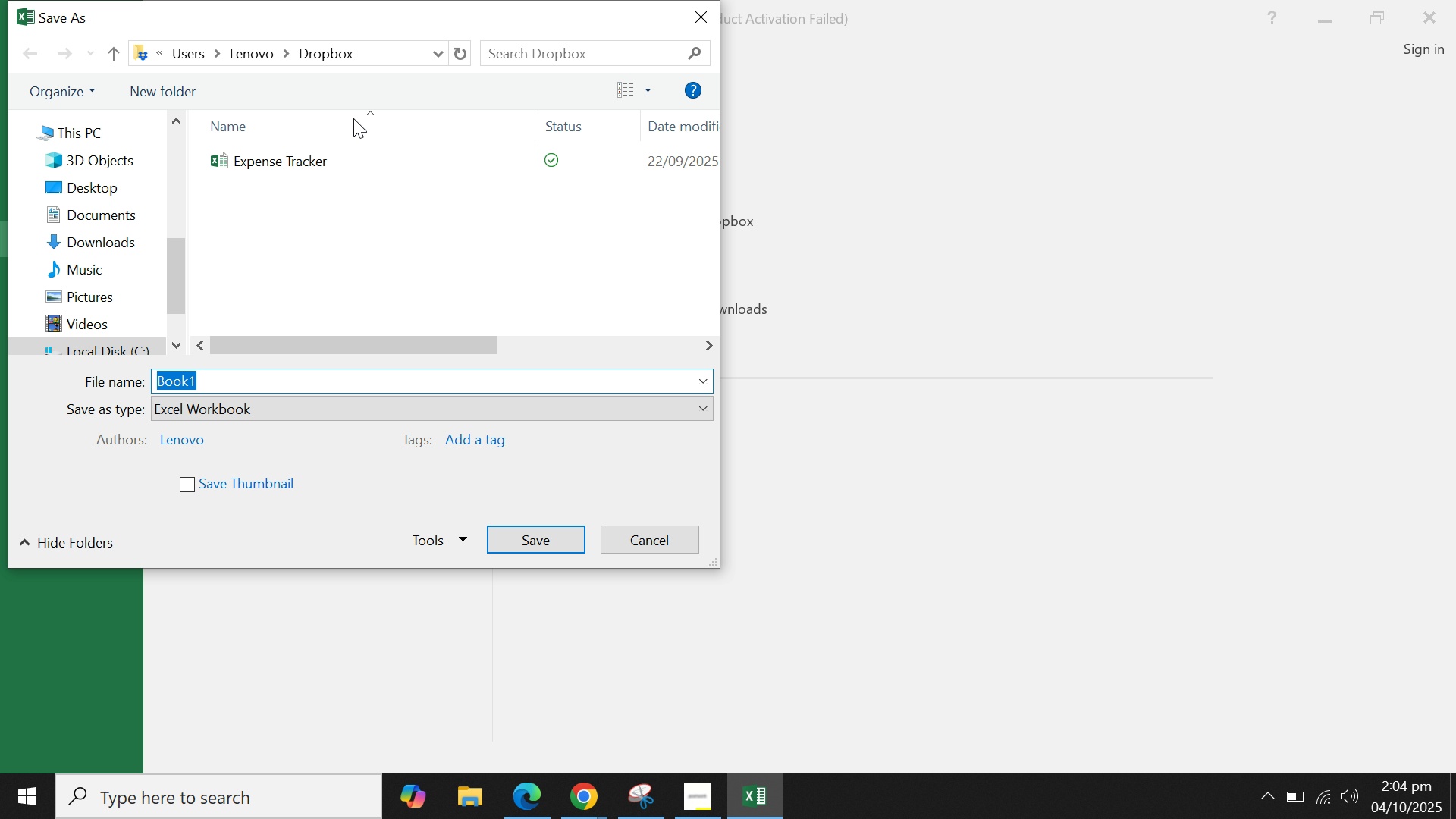 
wait(8.86)
 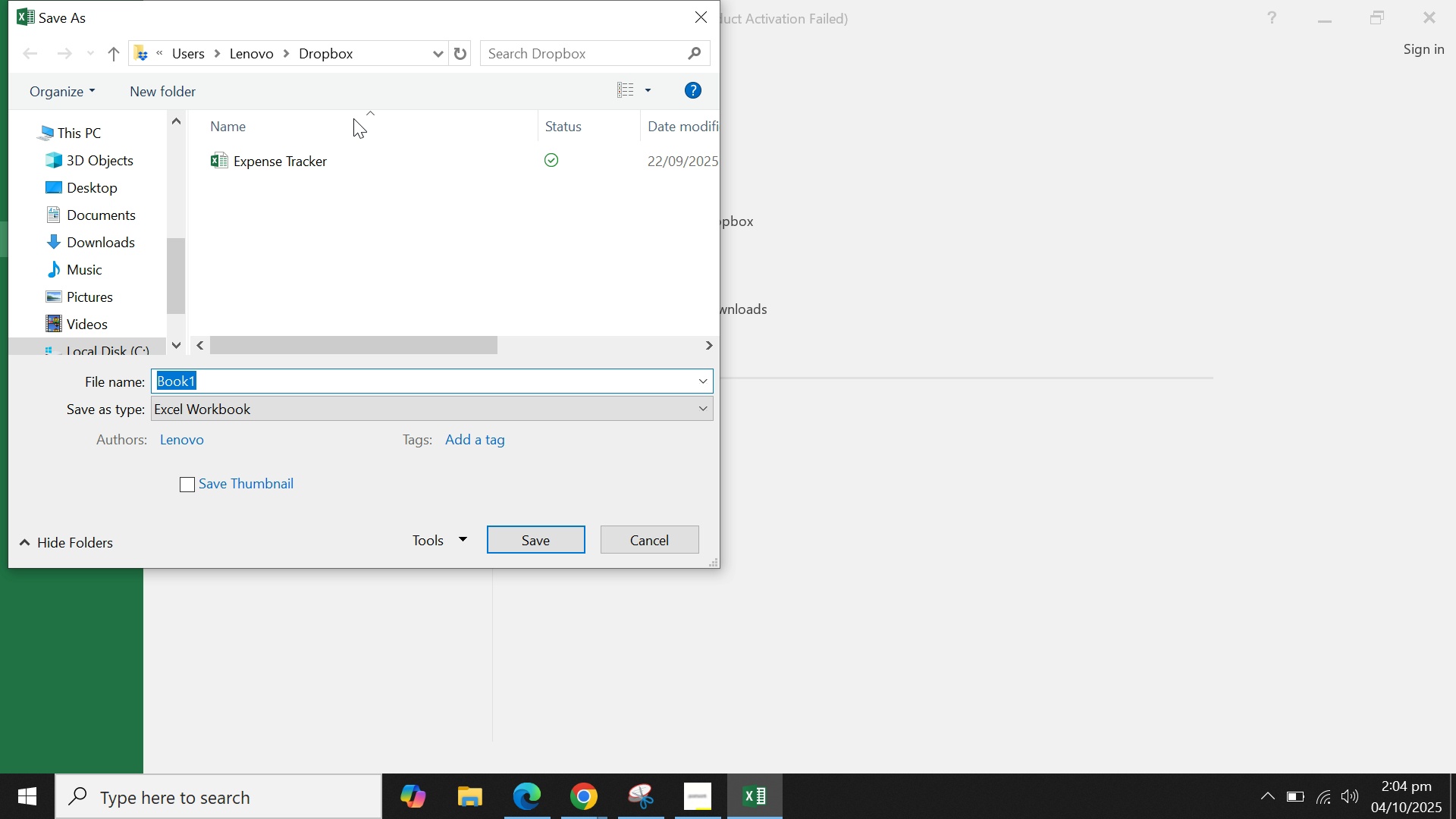 
key(Backspace)
type(M)
key(Backspace)
type(Meal Planner Spreas)
key(Backspace)
type(dsheet)
 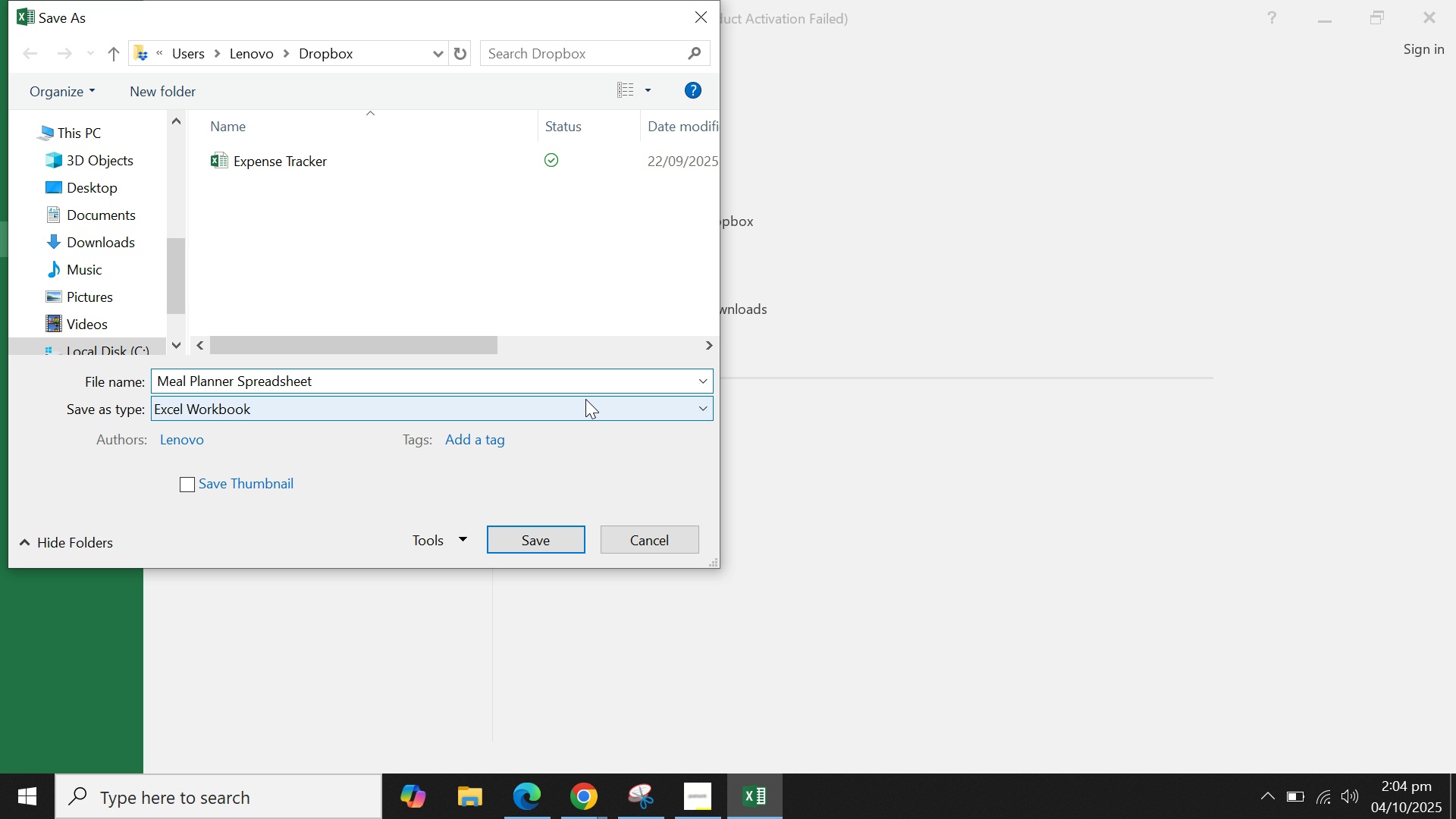 
key(Enter)
 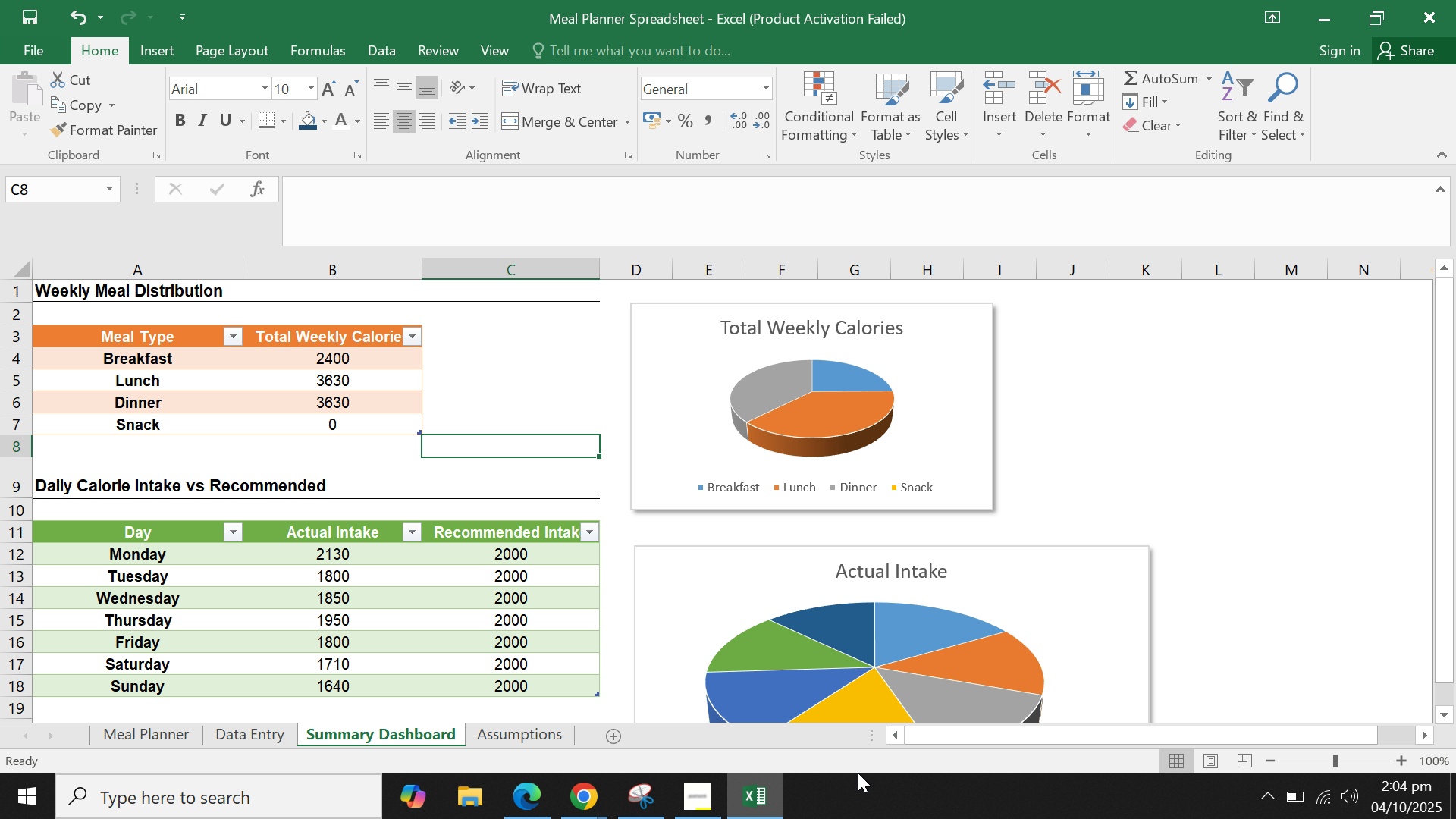 
left_click_drag(start_coordinate=[1266, 794], to_coordinate=[1271, 794])
 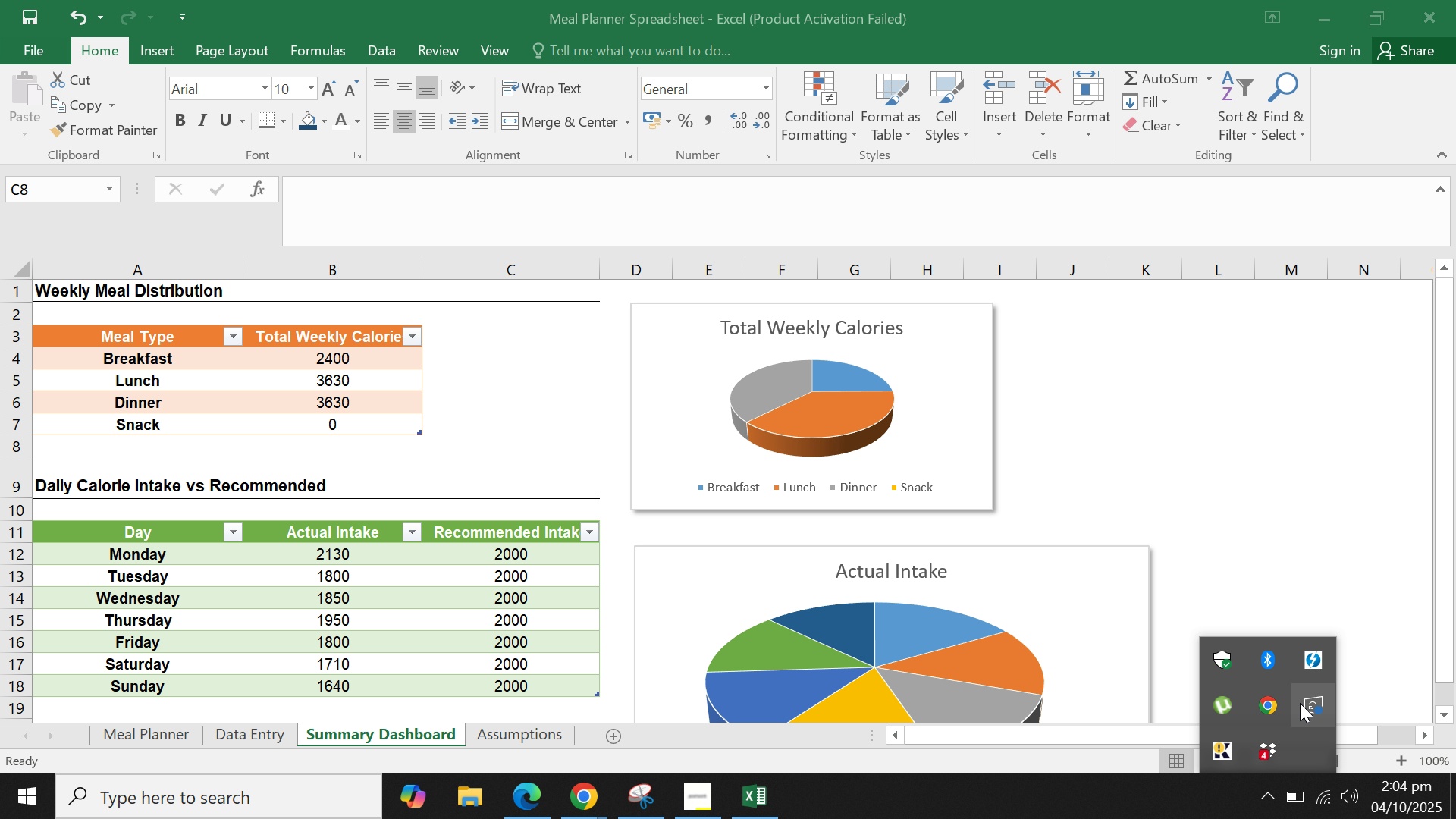 
mouse_move([1285, 664])
 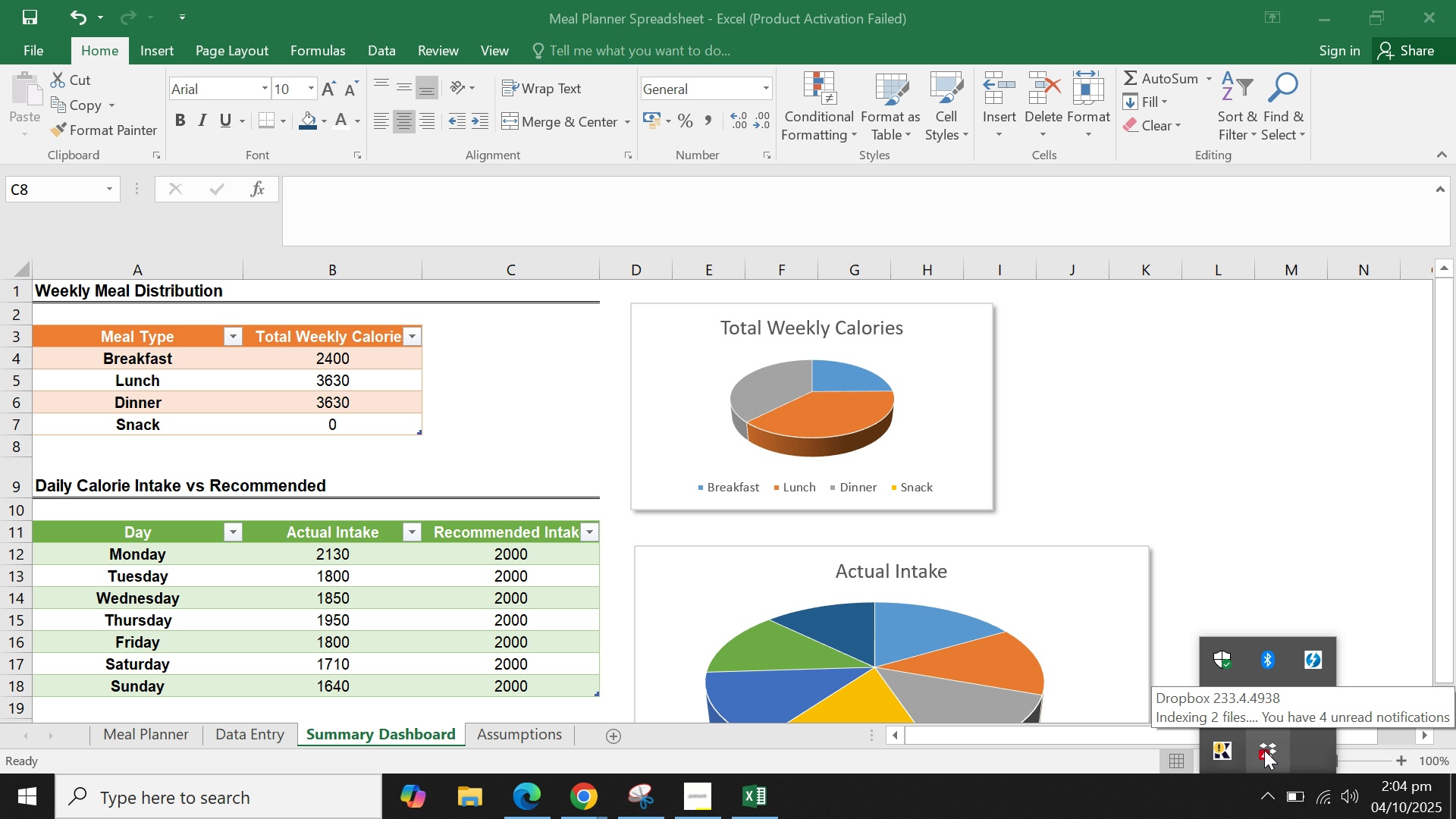 
double_click([1266, 750])
 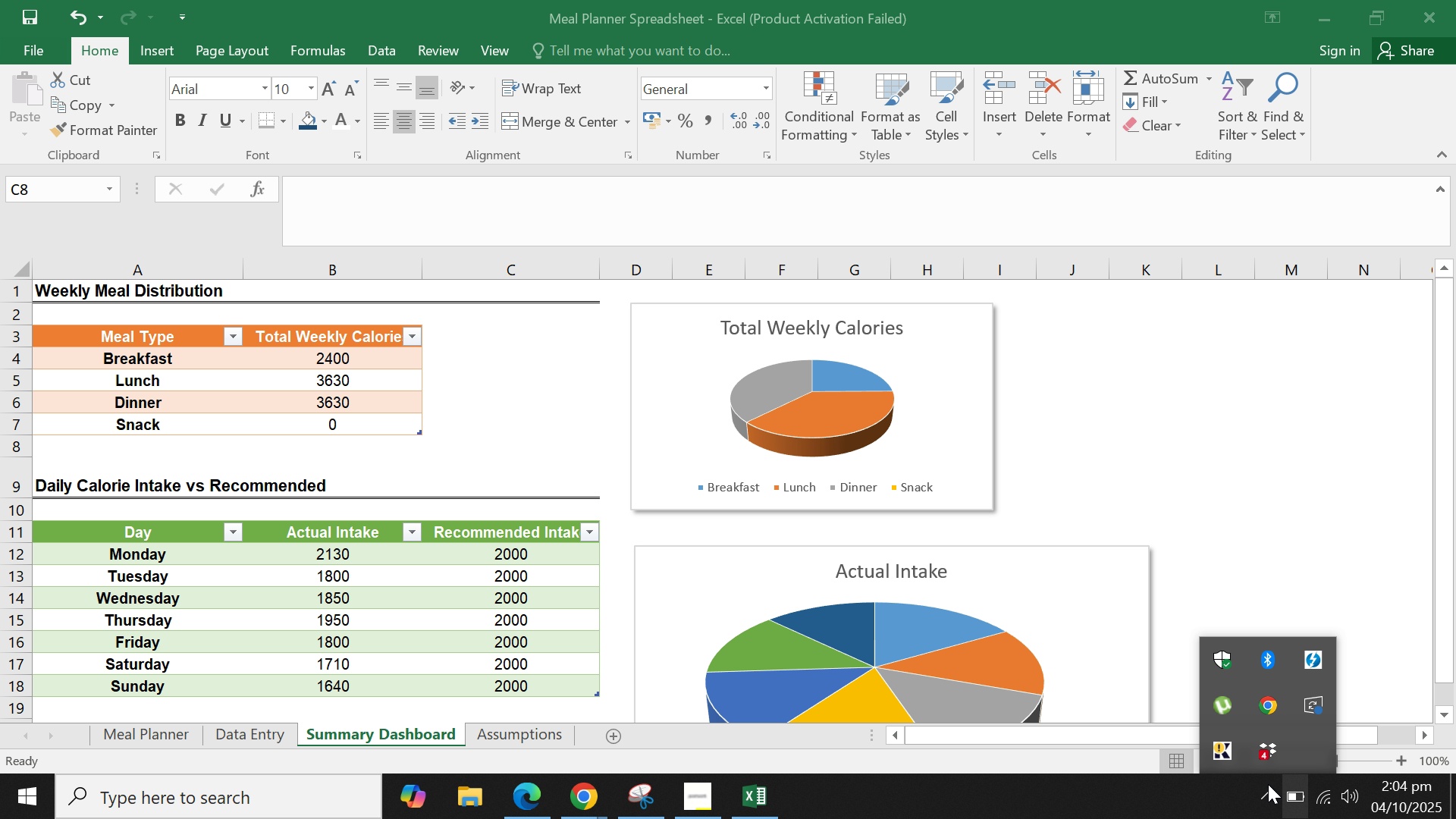 
left_click([1266, 747])
 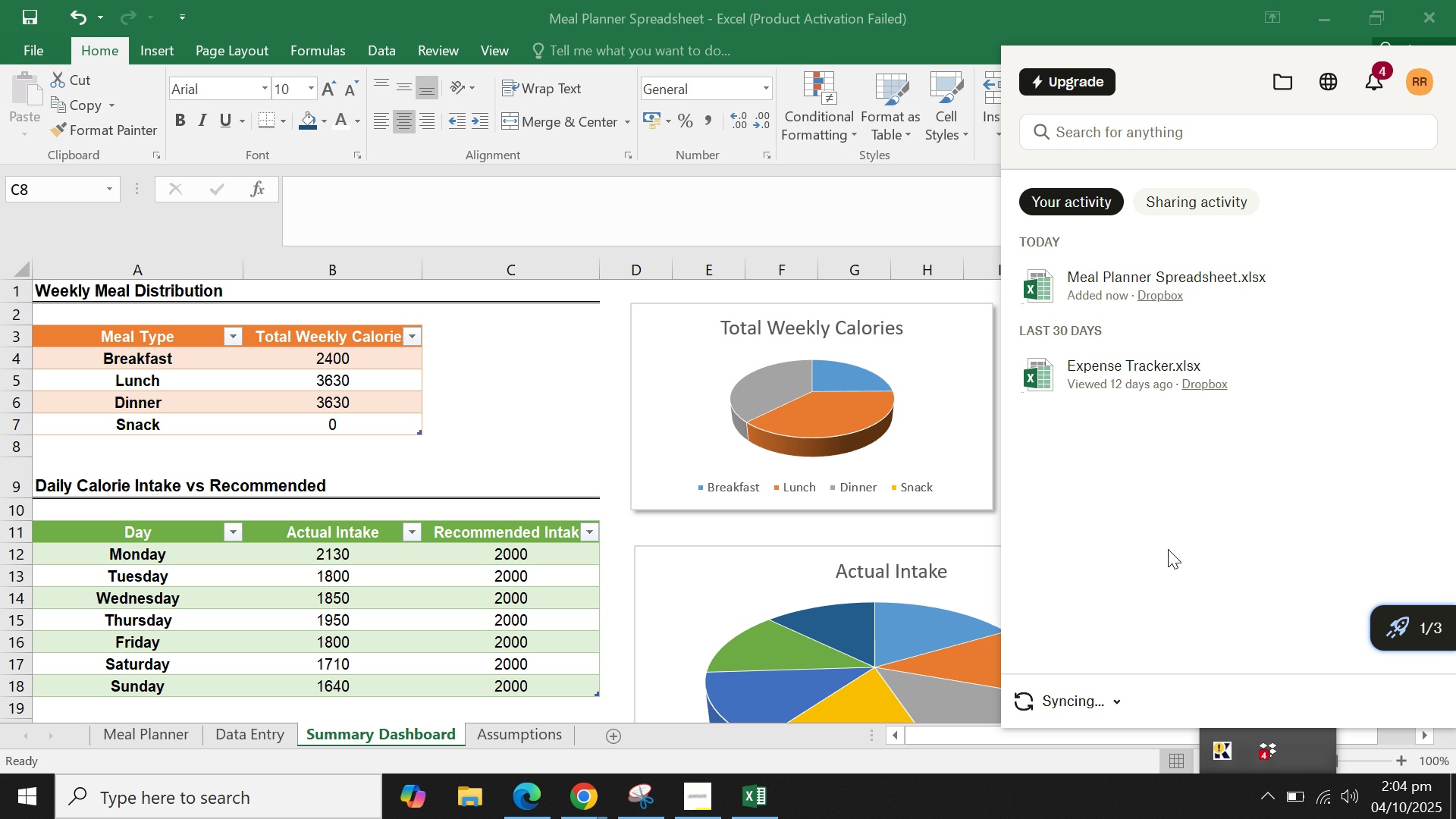 
left_click([1168, 549])
 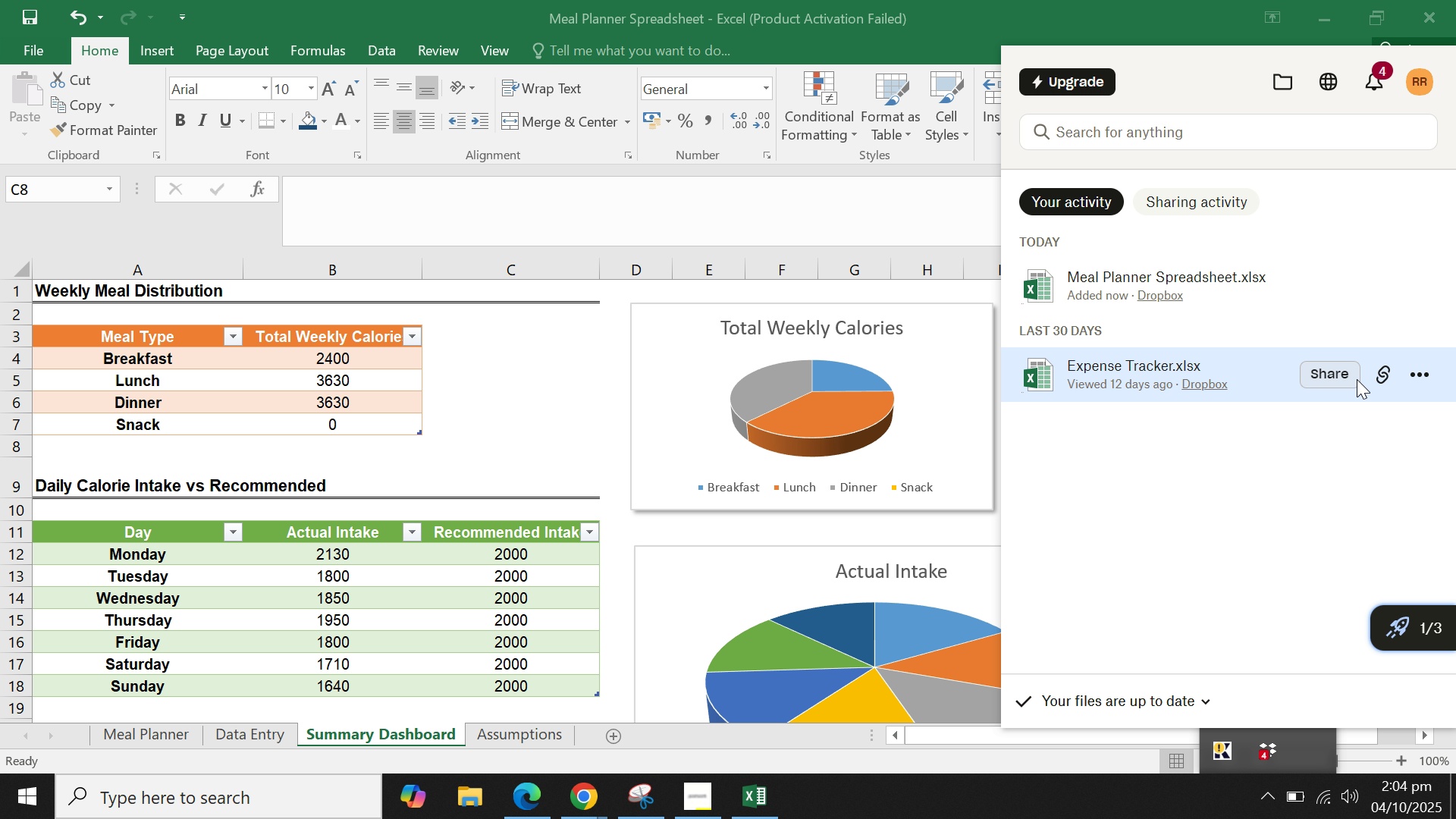 
left_click([1334, 379])
 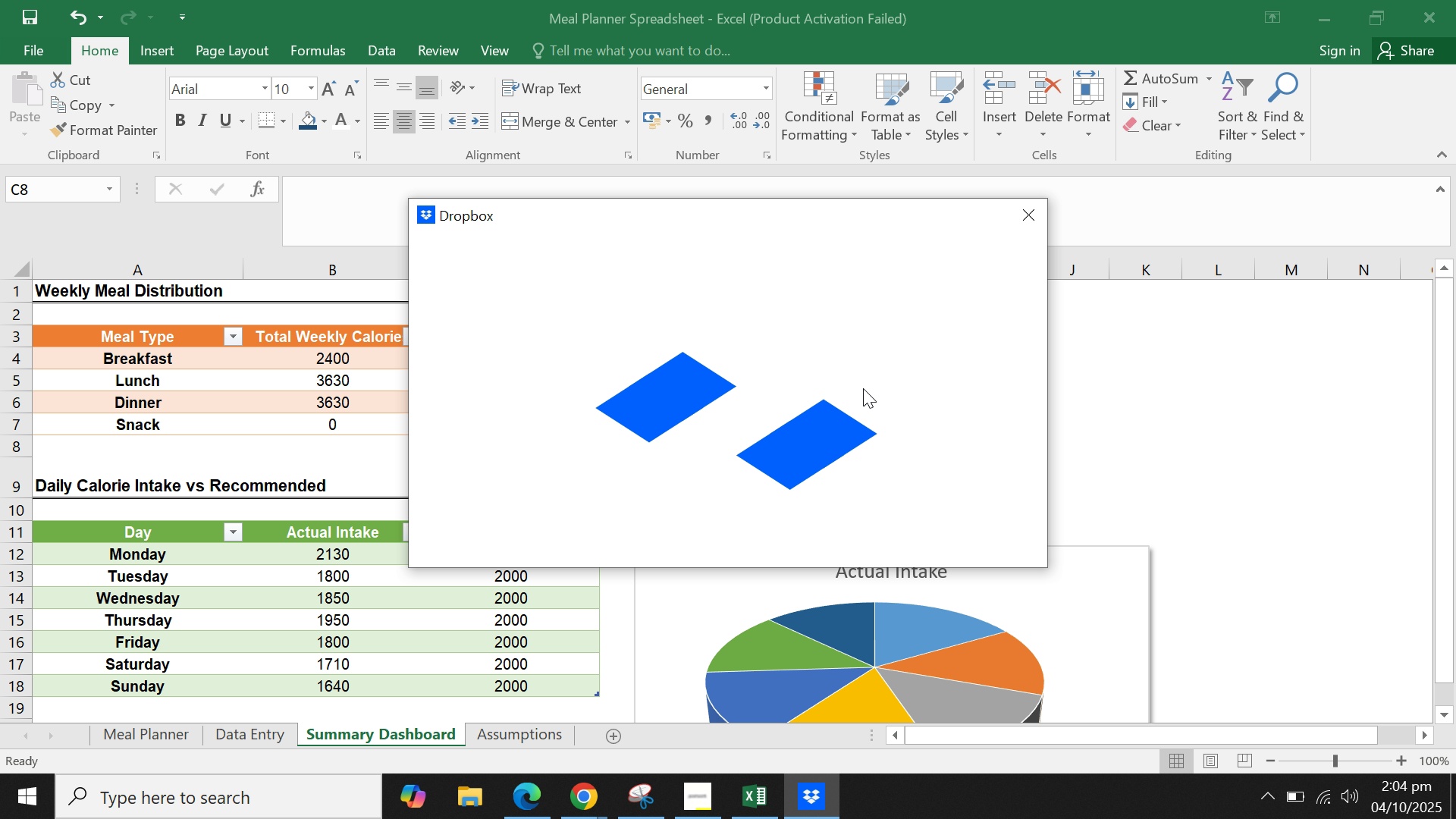 
wait(9.4)
 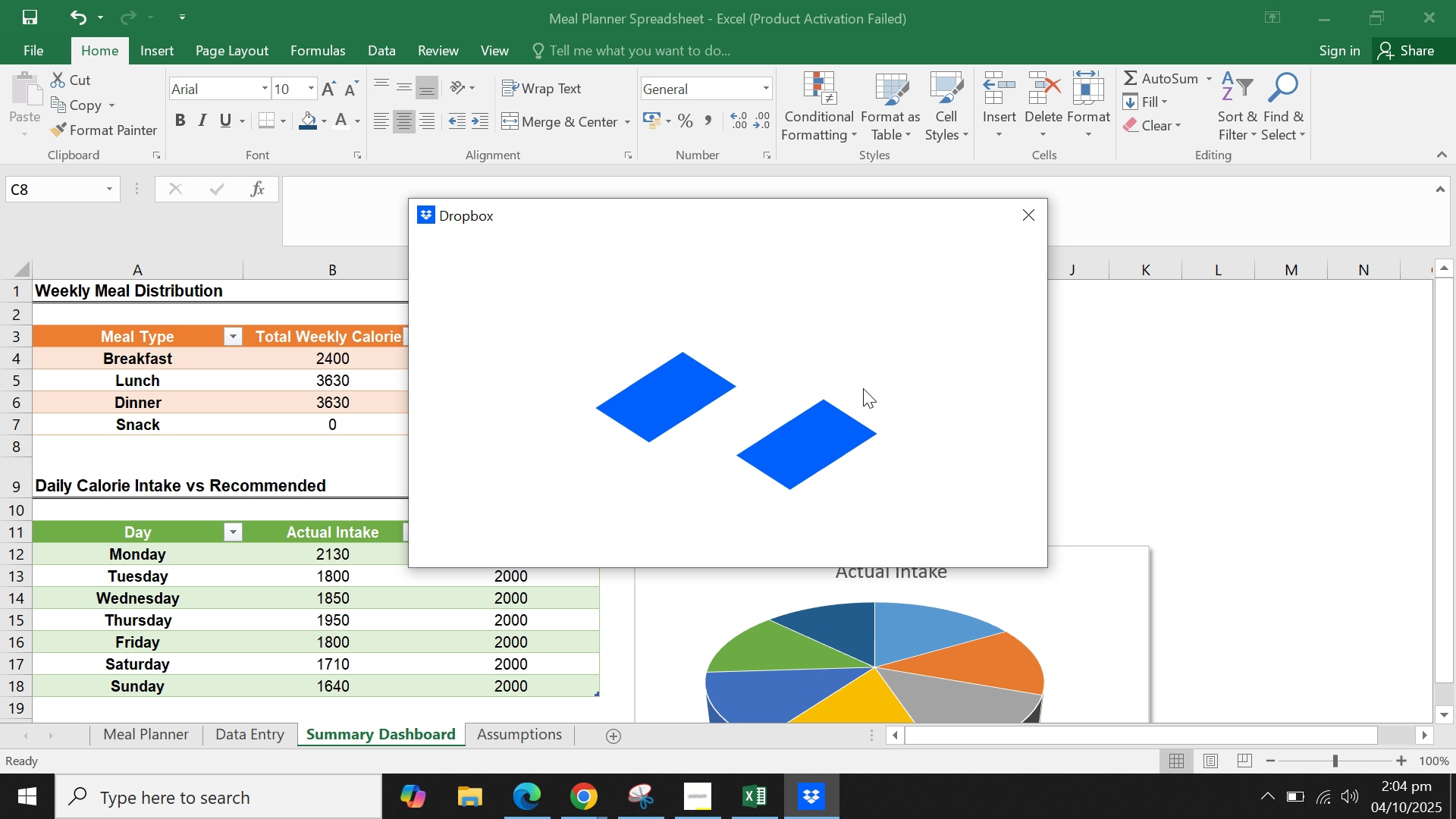 
left_click([687, 412])
 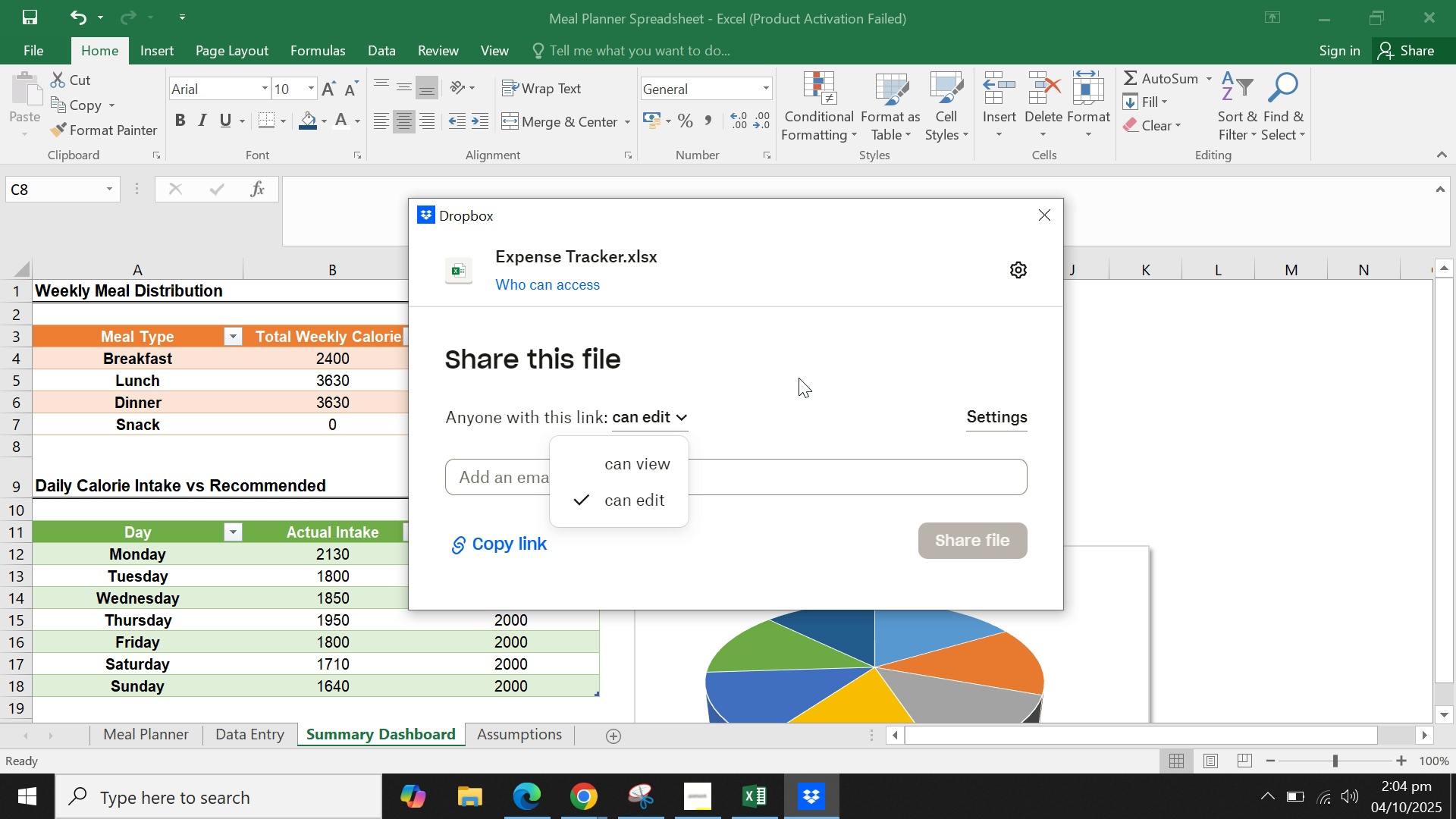 
left_click([799, 378])
 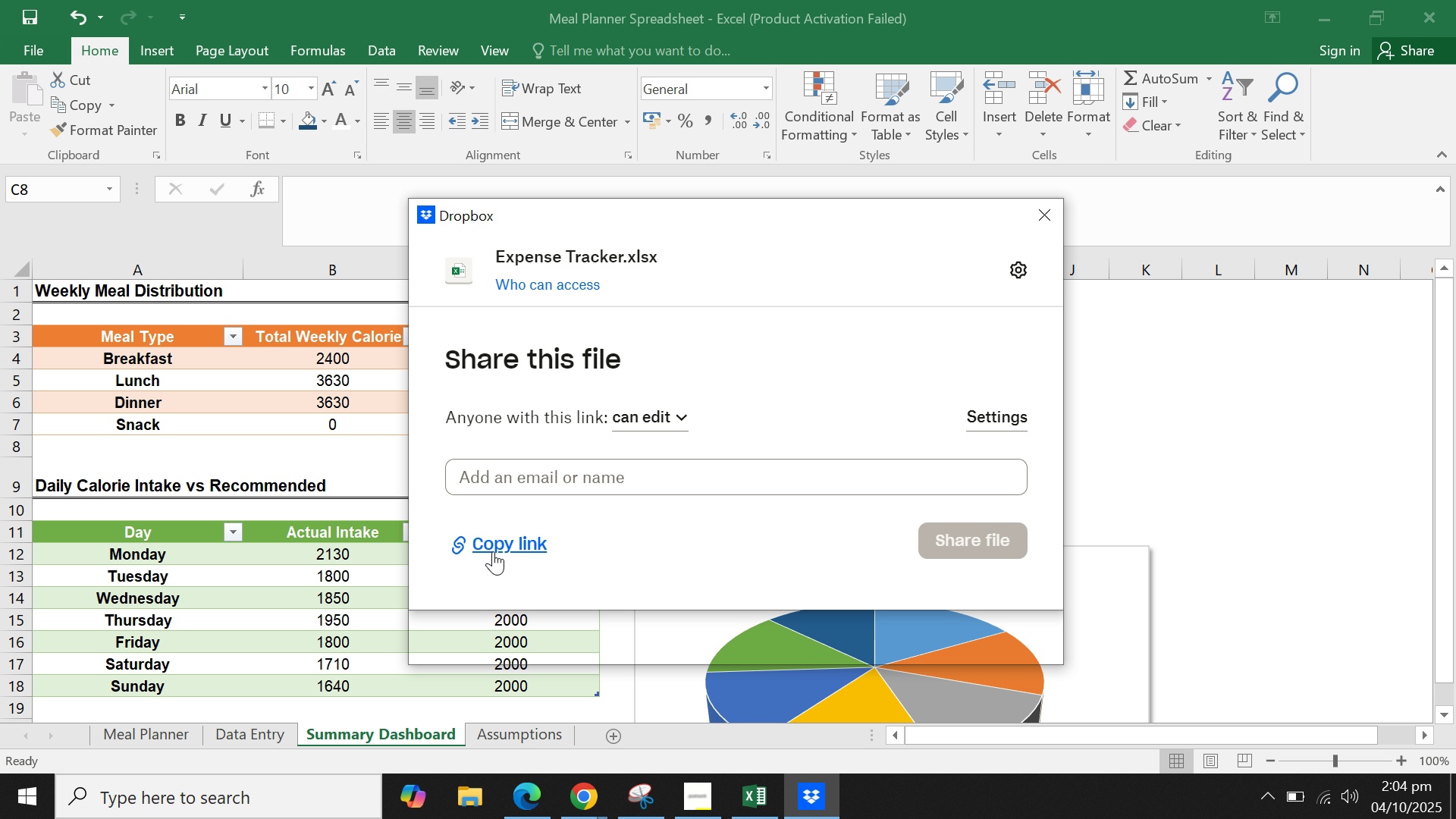 
left_click([493, 551])
 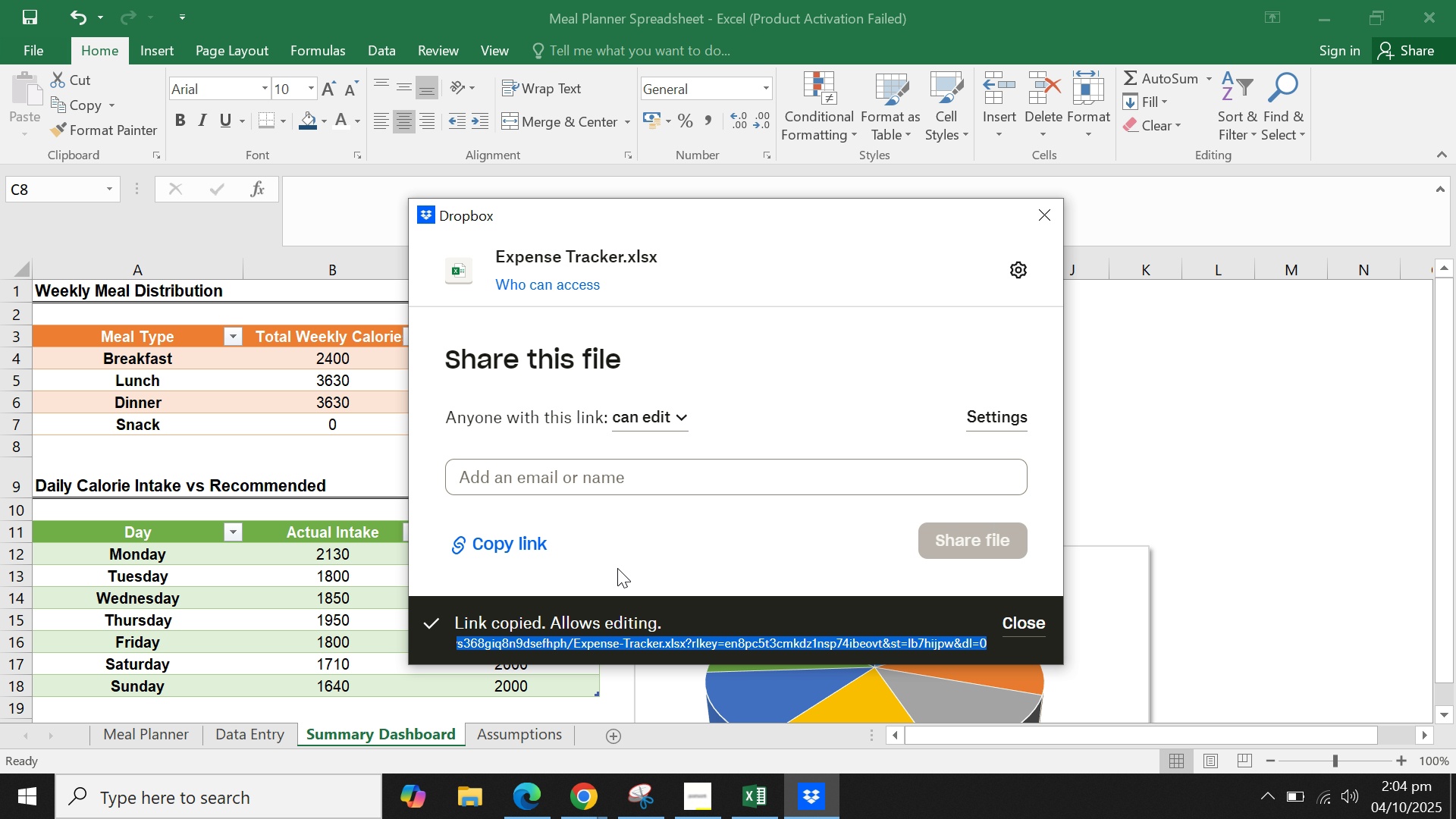 
left_click([583, 802])
 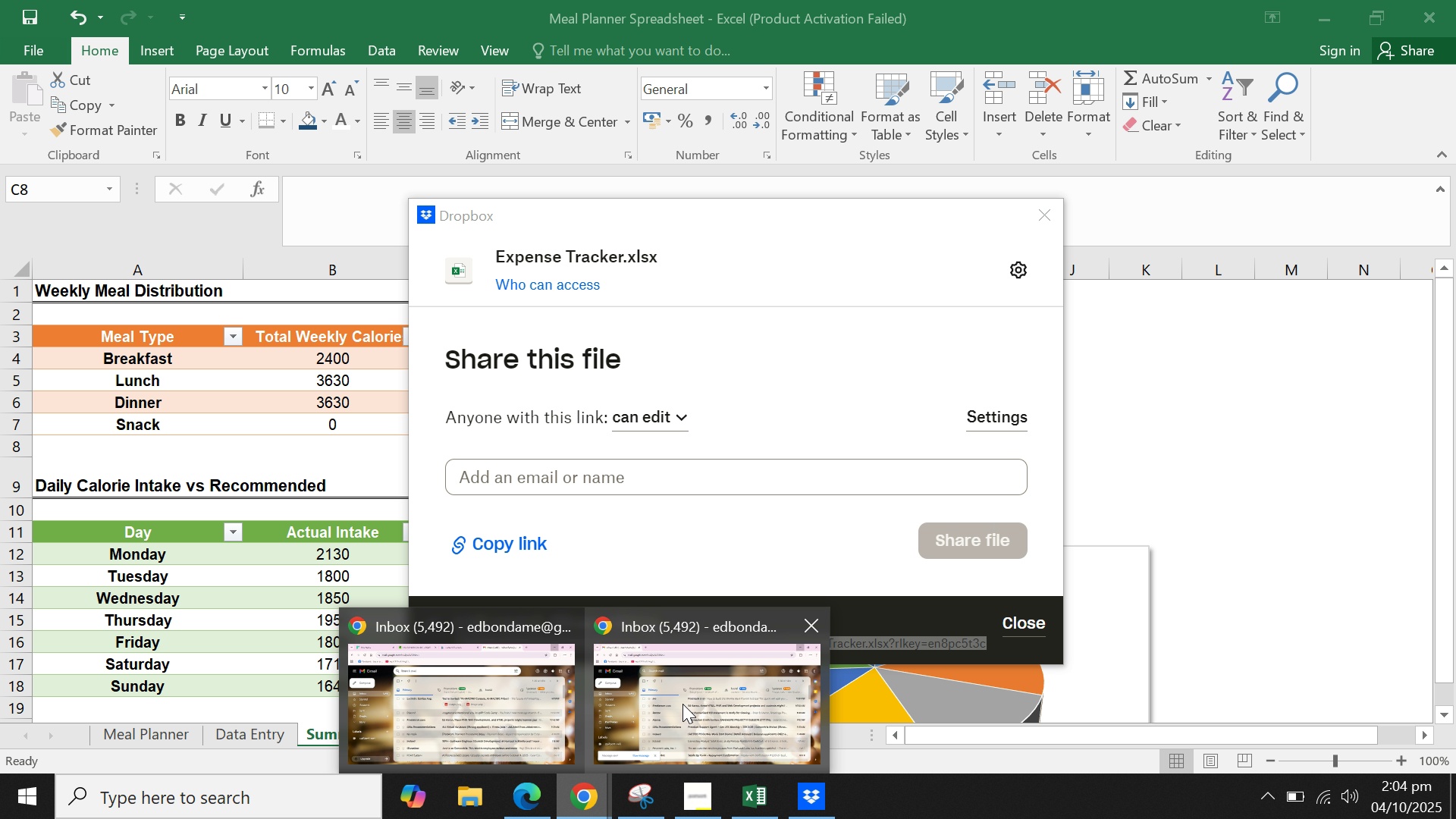 
left_click([682, 704])
 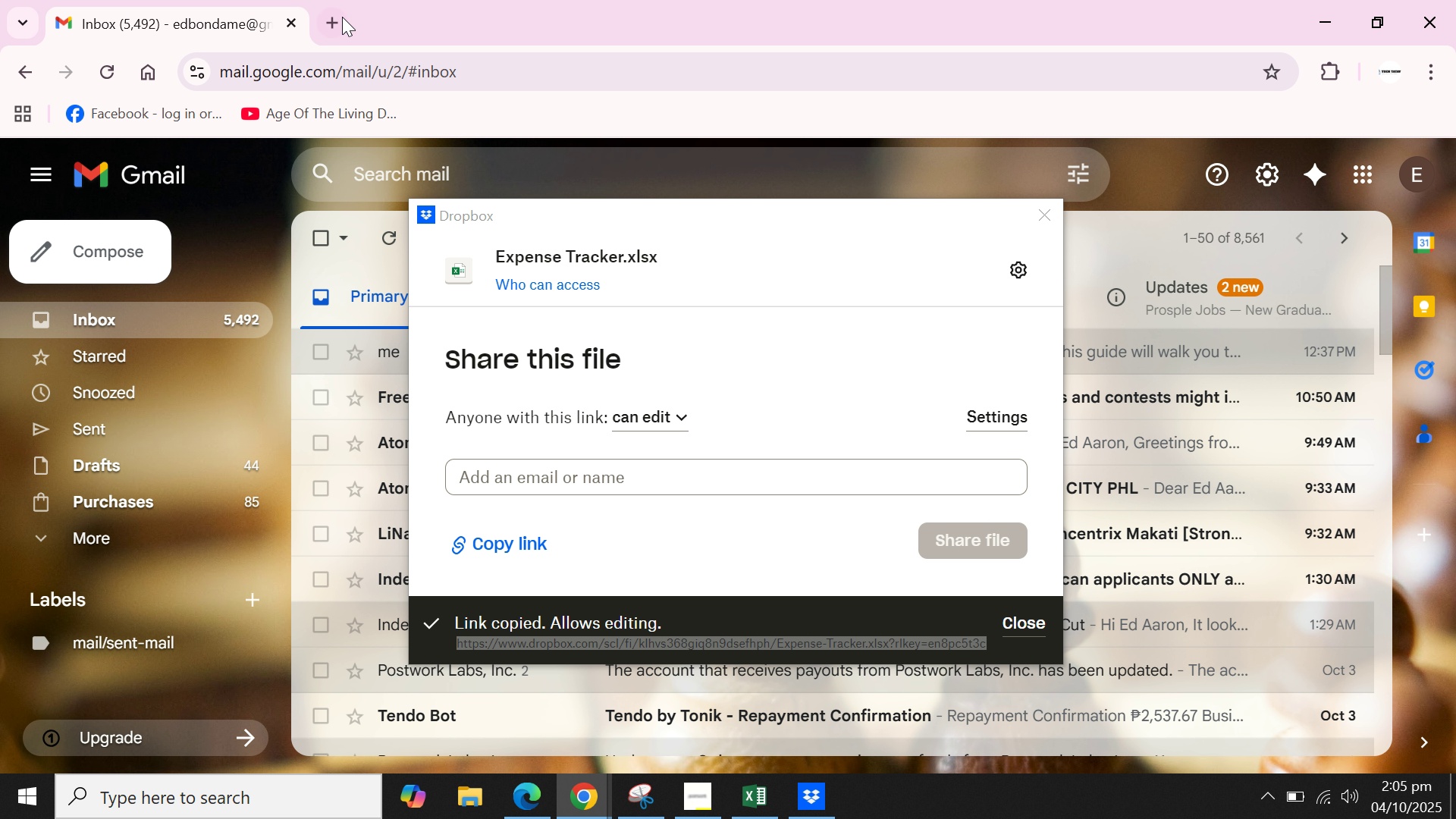 
left_click([336, 24])
 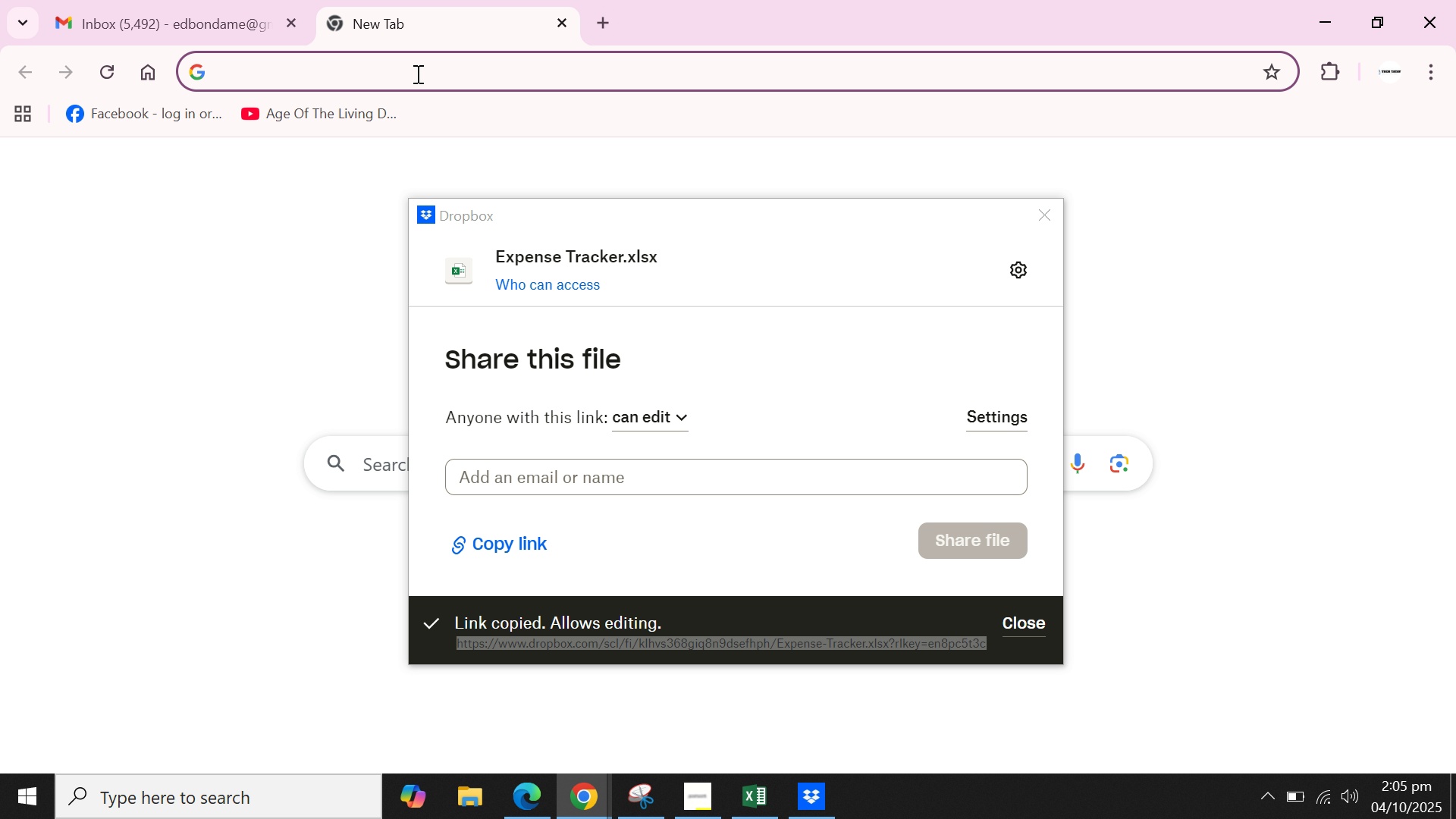 
left_click([416, 74])
 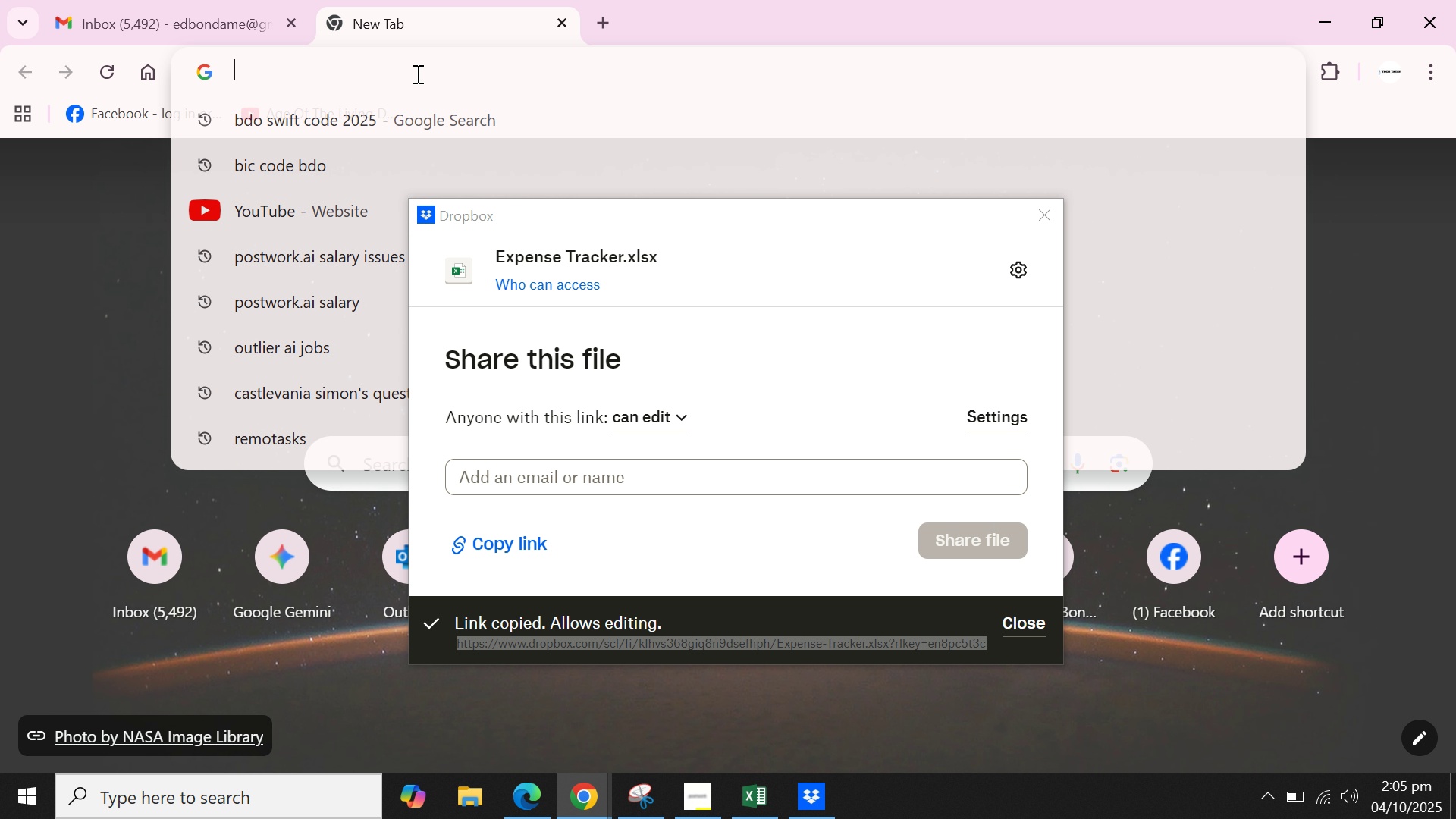 
key(Control+V)
 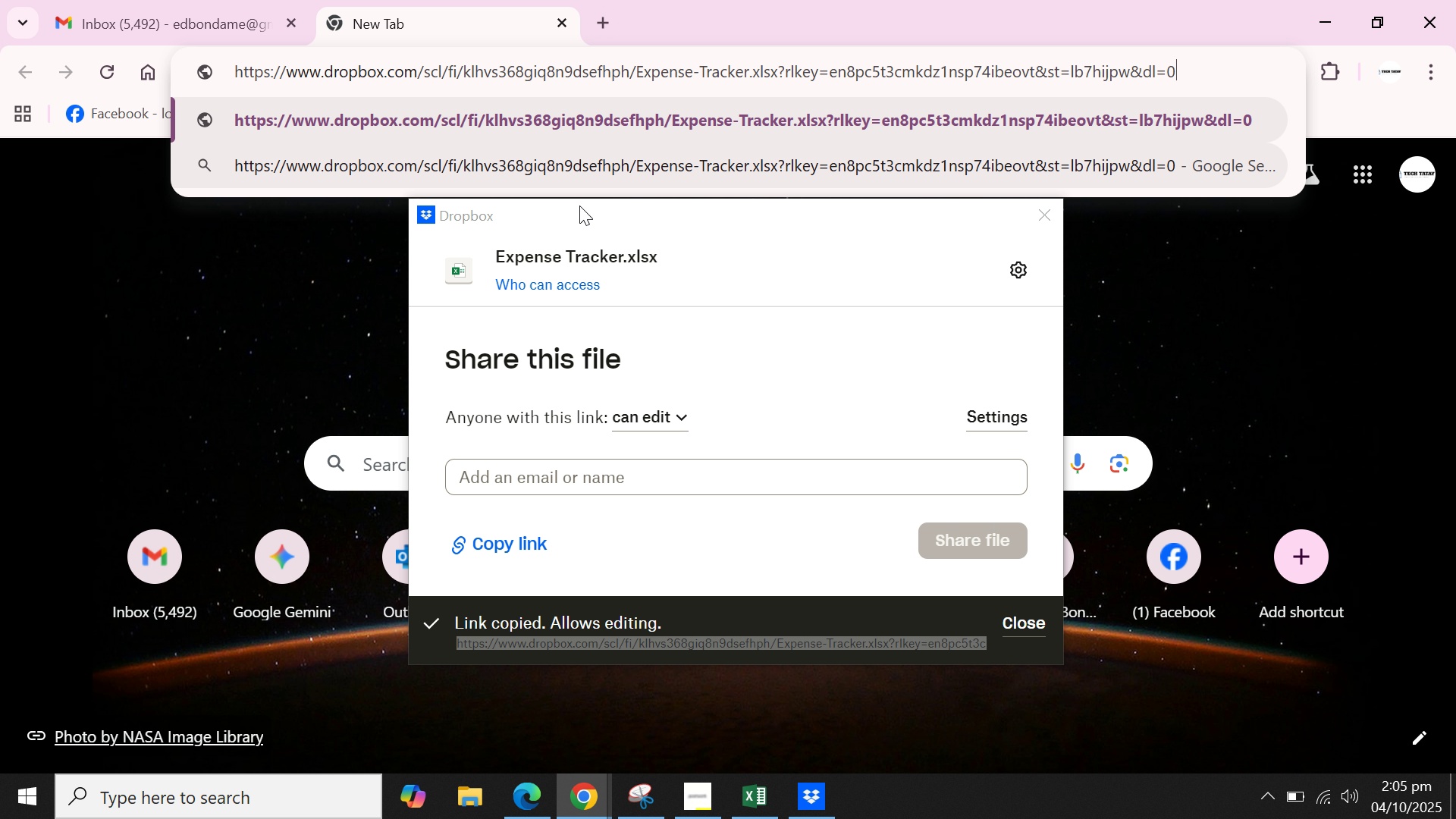 
key(Enter)
 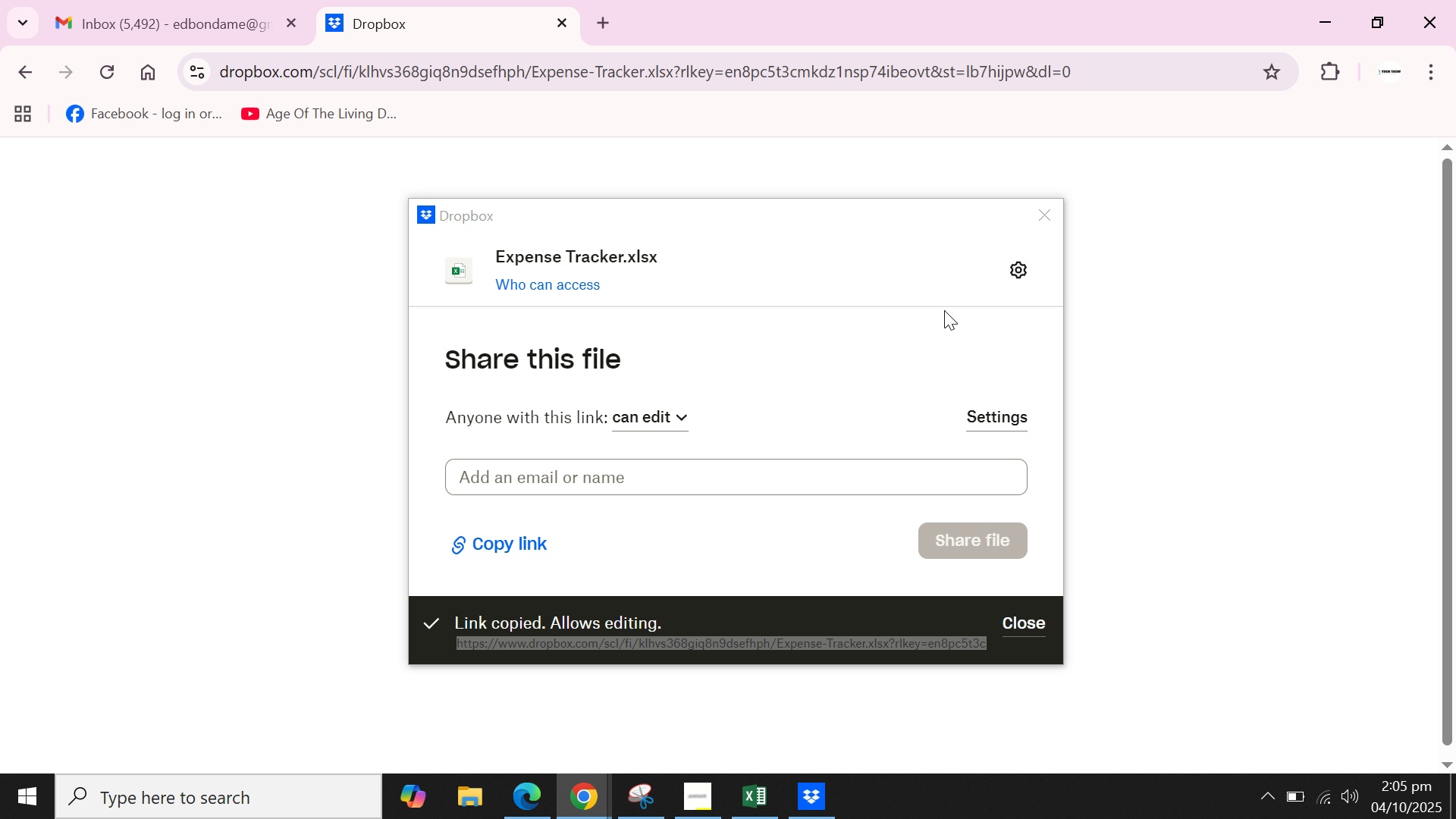 
wait(7.15)
 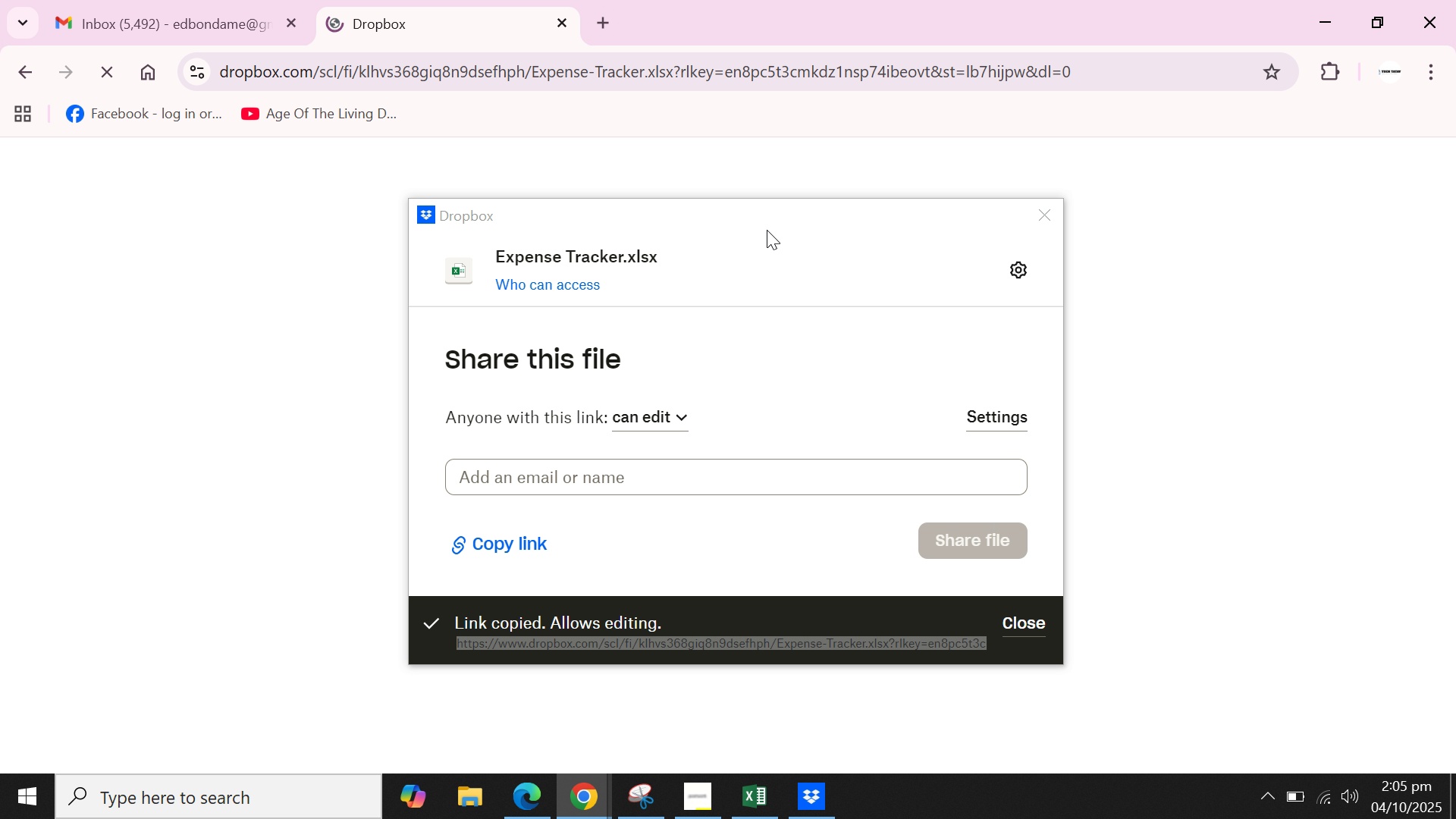 
left_click([1035, 209])
 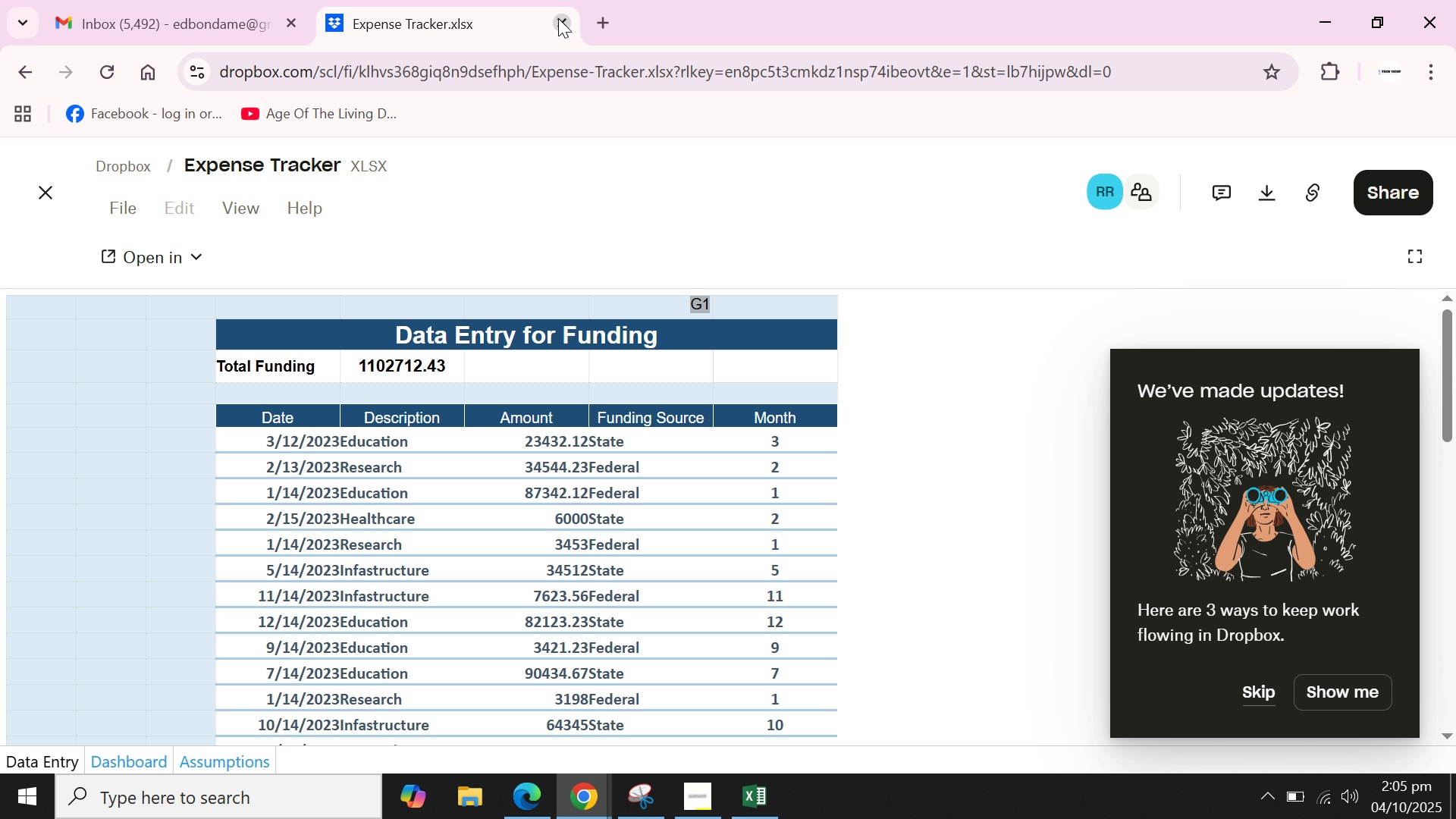 
wait(5.76)
 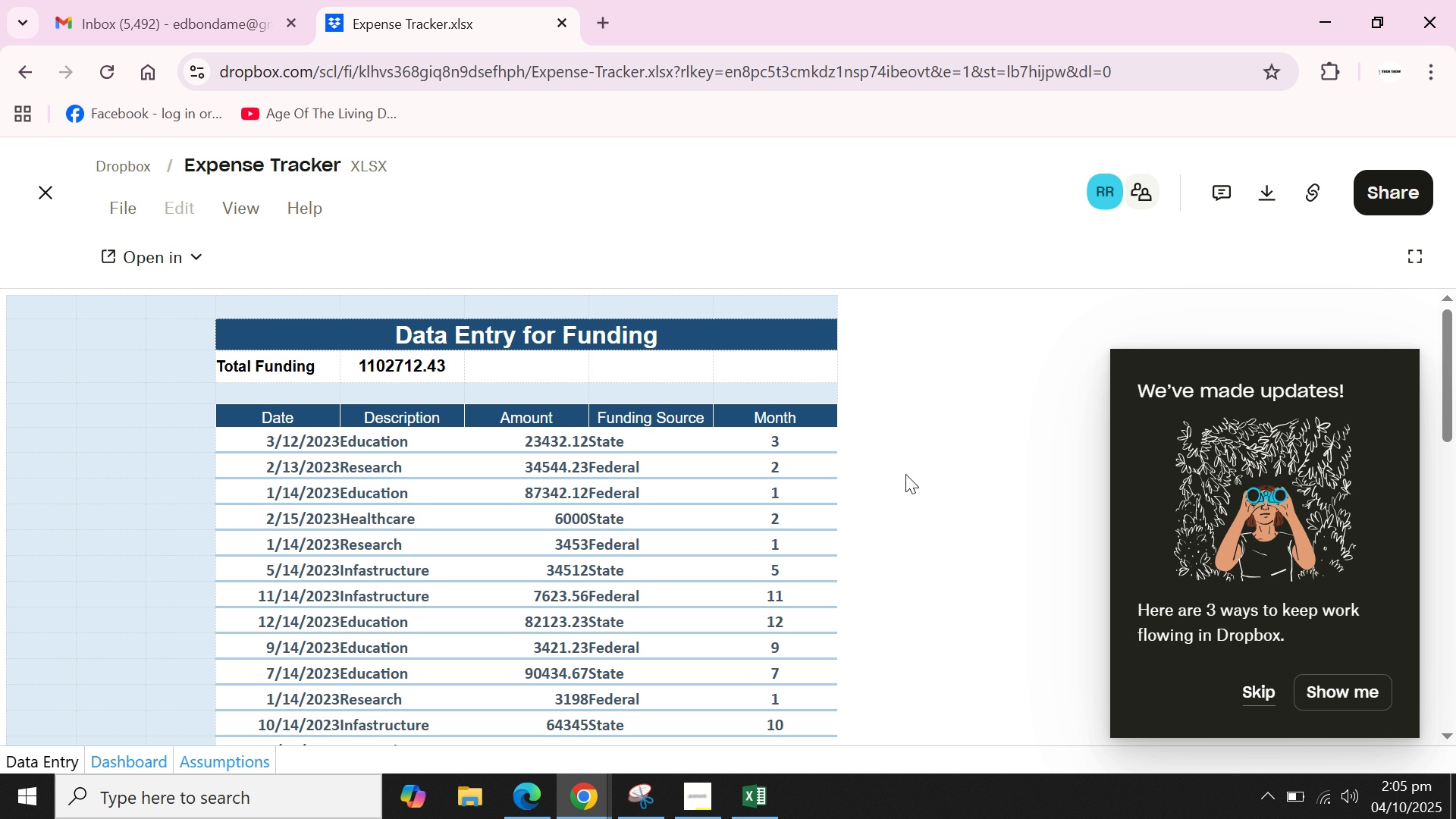 
left_click([558, 18])
 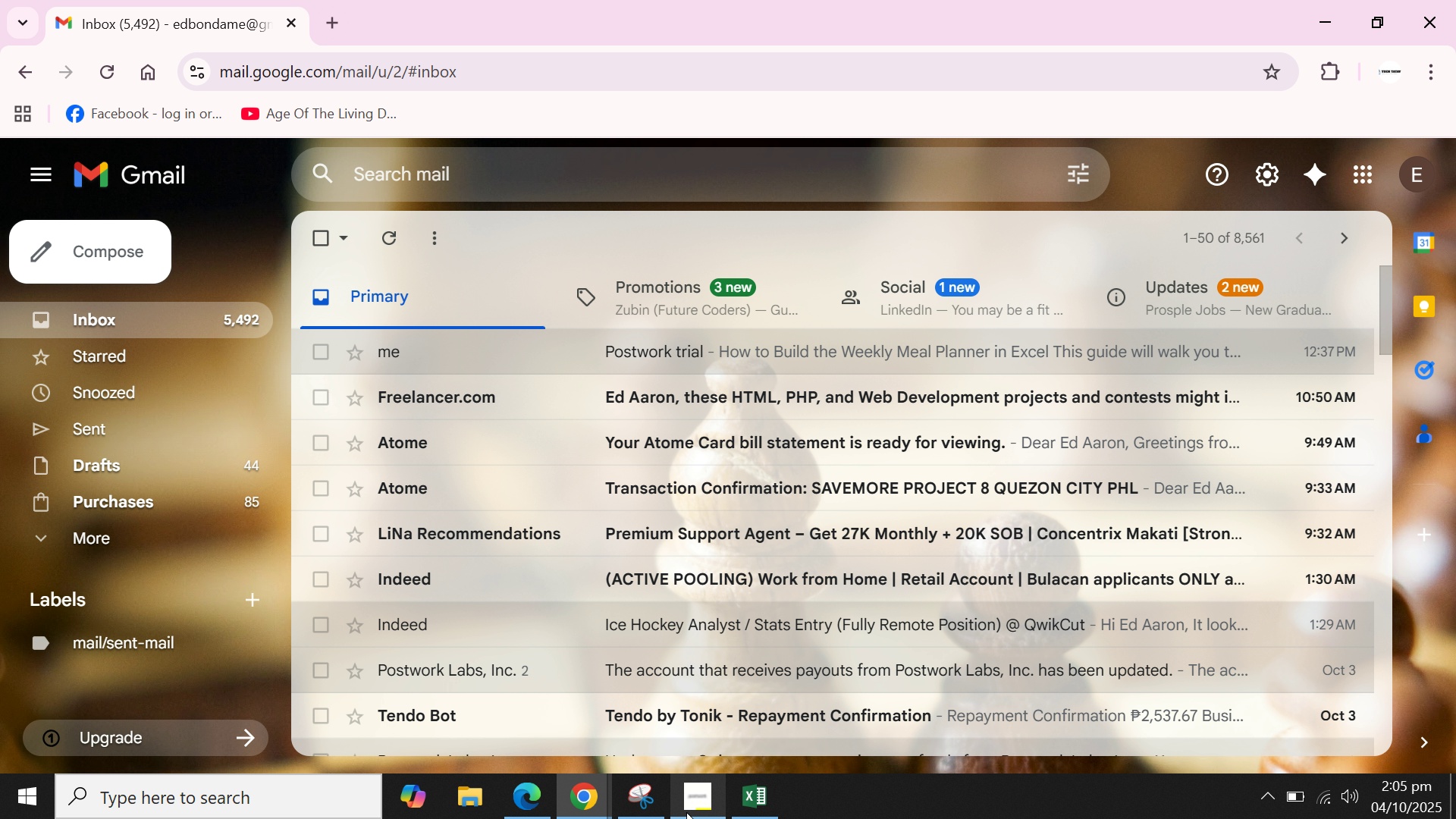 
left_click([686, 807])